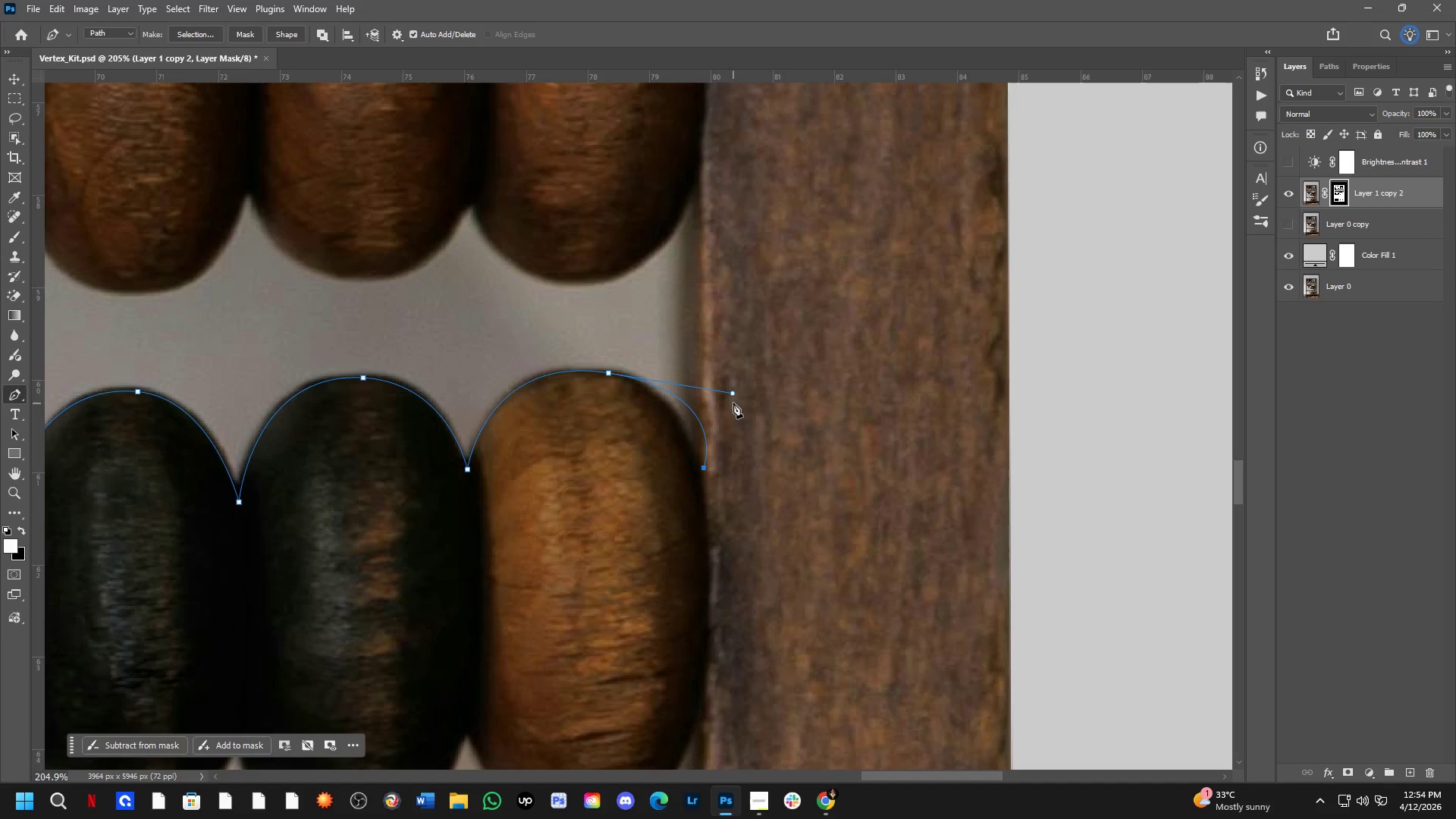 
hold_key(key=ControlLeft, duration=5.28)
left_click_drag(start_coordinate=[733, 398], to_coordinate=[714, 400])
 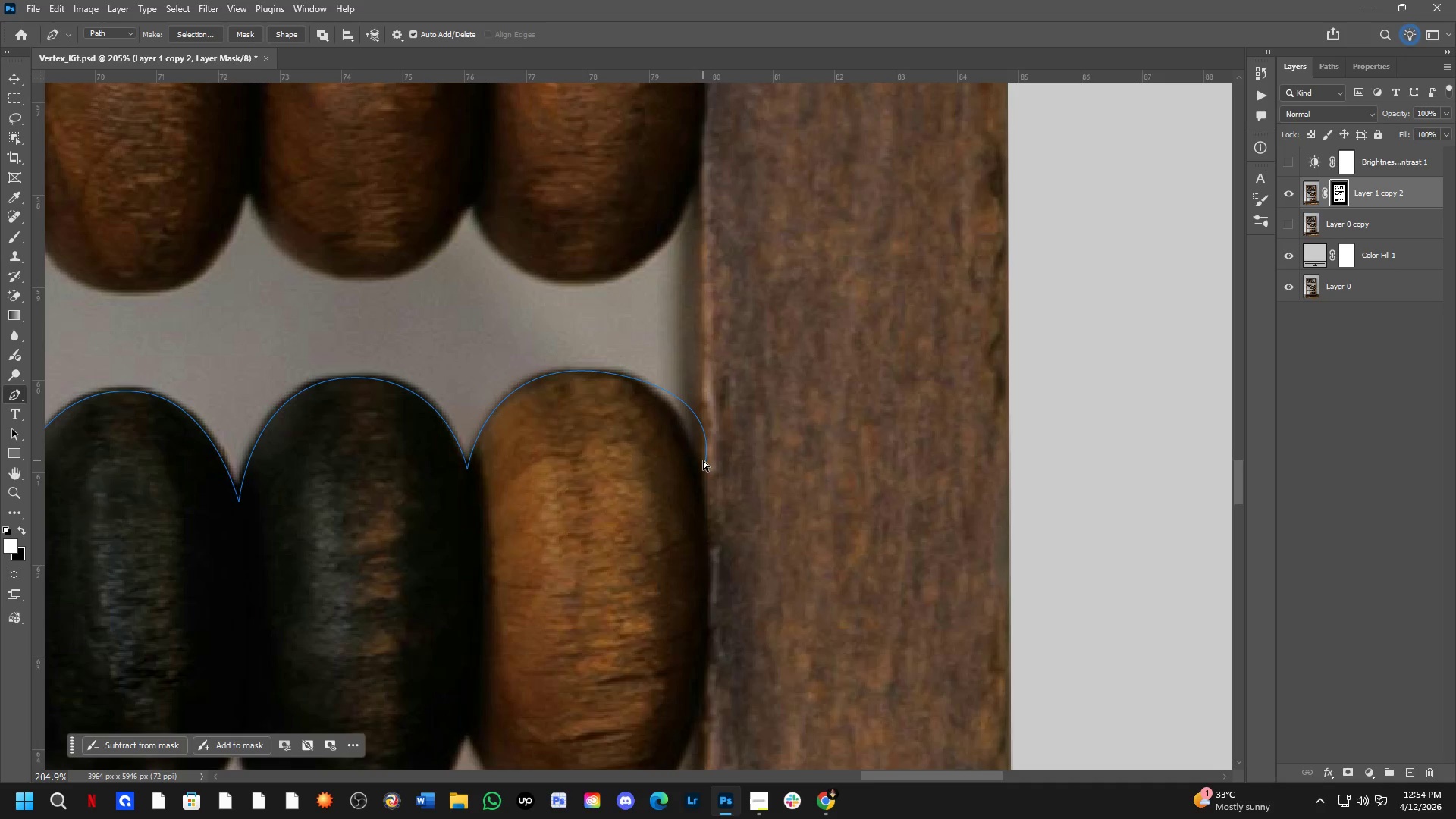 
left_click([703, 460])
 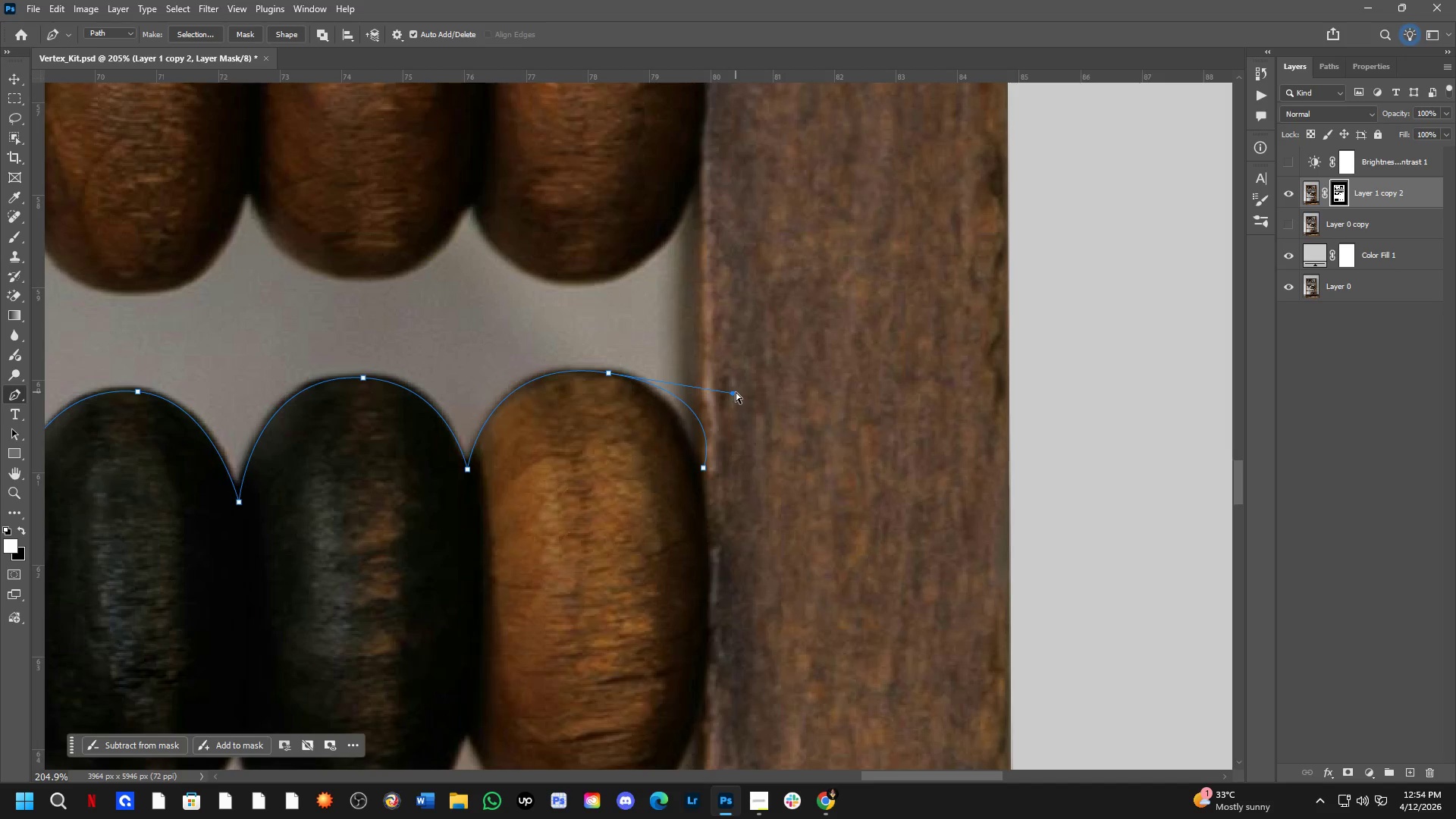 
left_click_drag(start_coordinate=[734, 393], to_coordinate=[698, 396])
 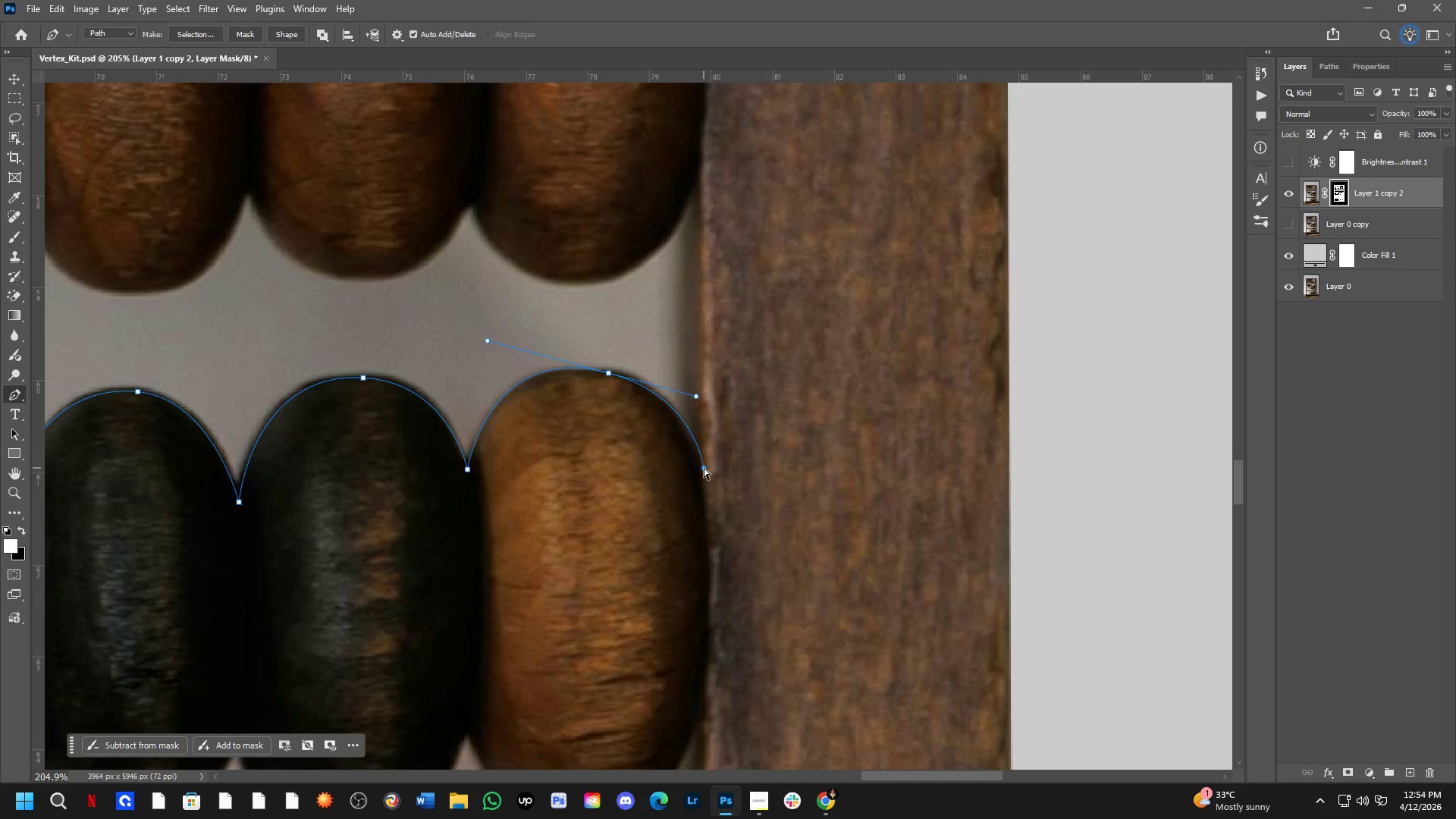 
left_click_drag(start_coordinate=[704, 468], to_coordinate=[697, 473])
 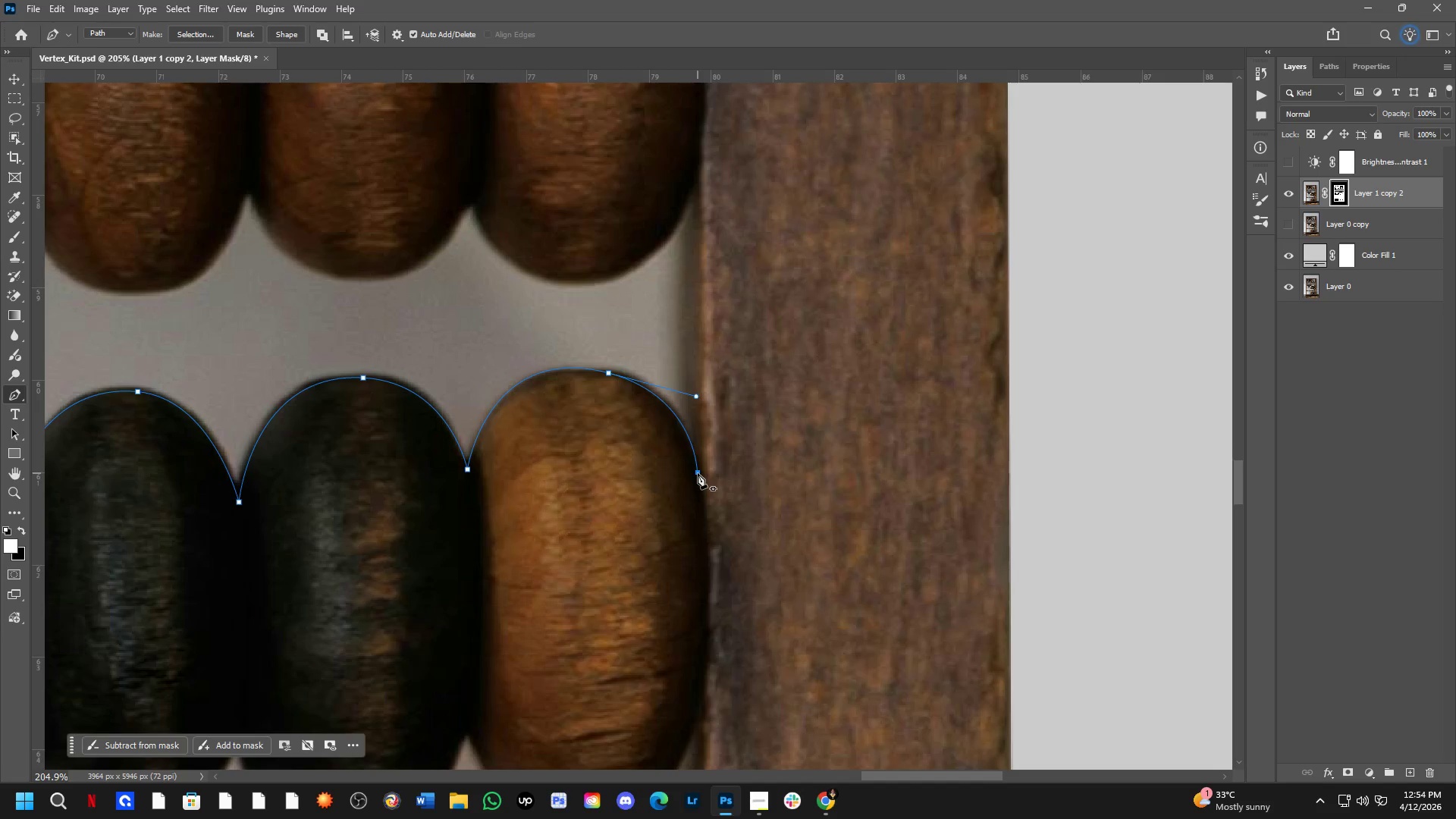 
hold_key(key=AltLeft, duration=0.33)
left_click([698, 473])
 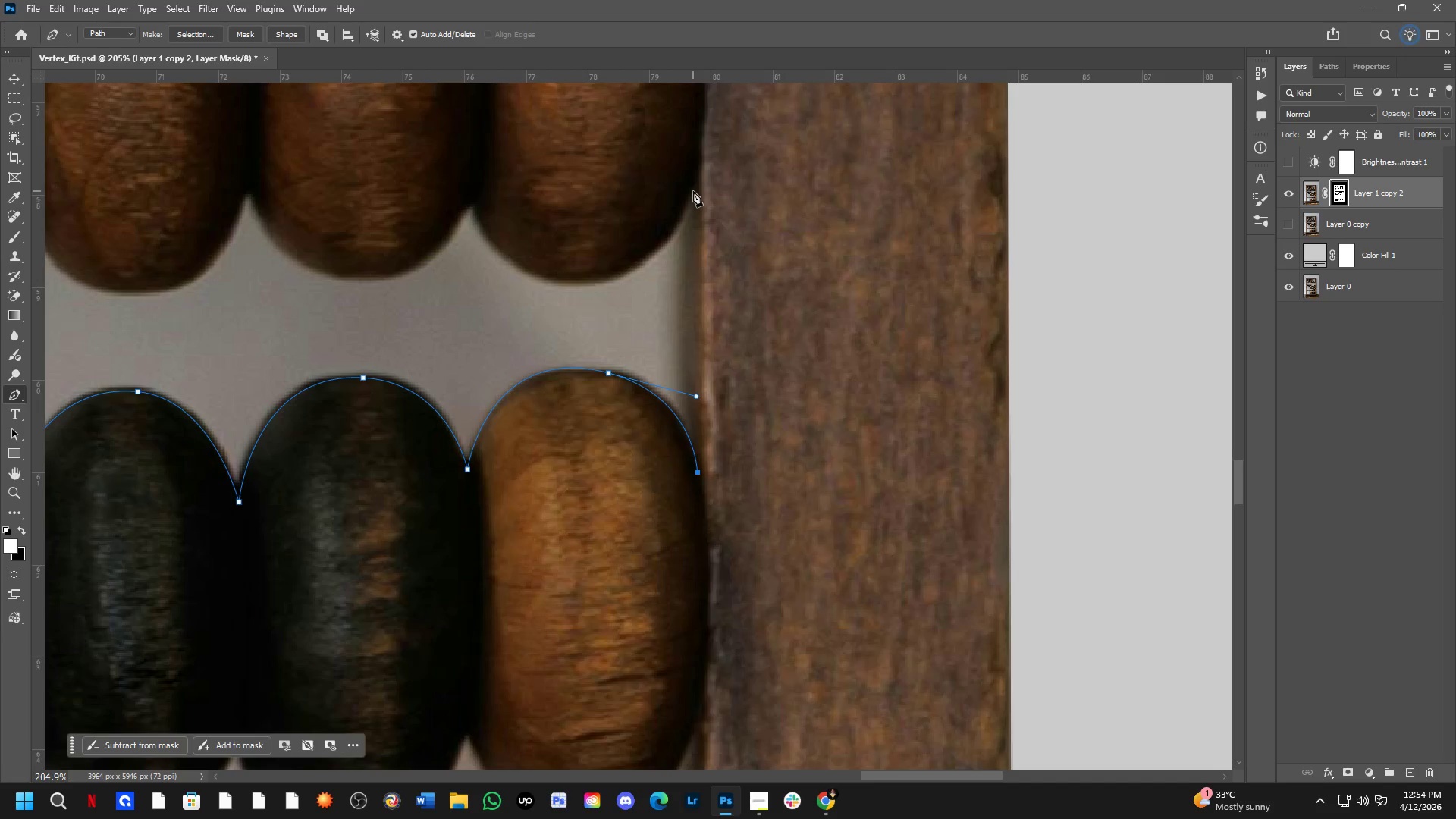 
left_click([694, 191])
 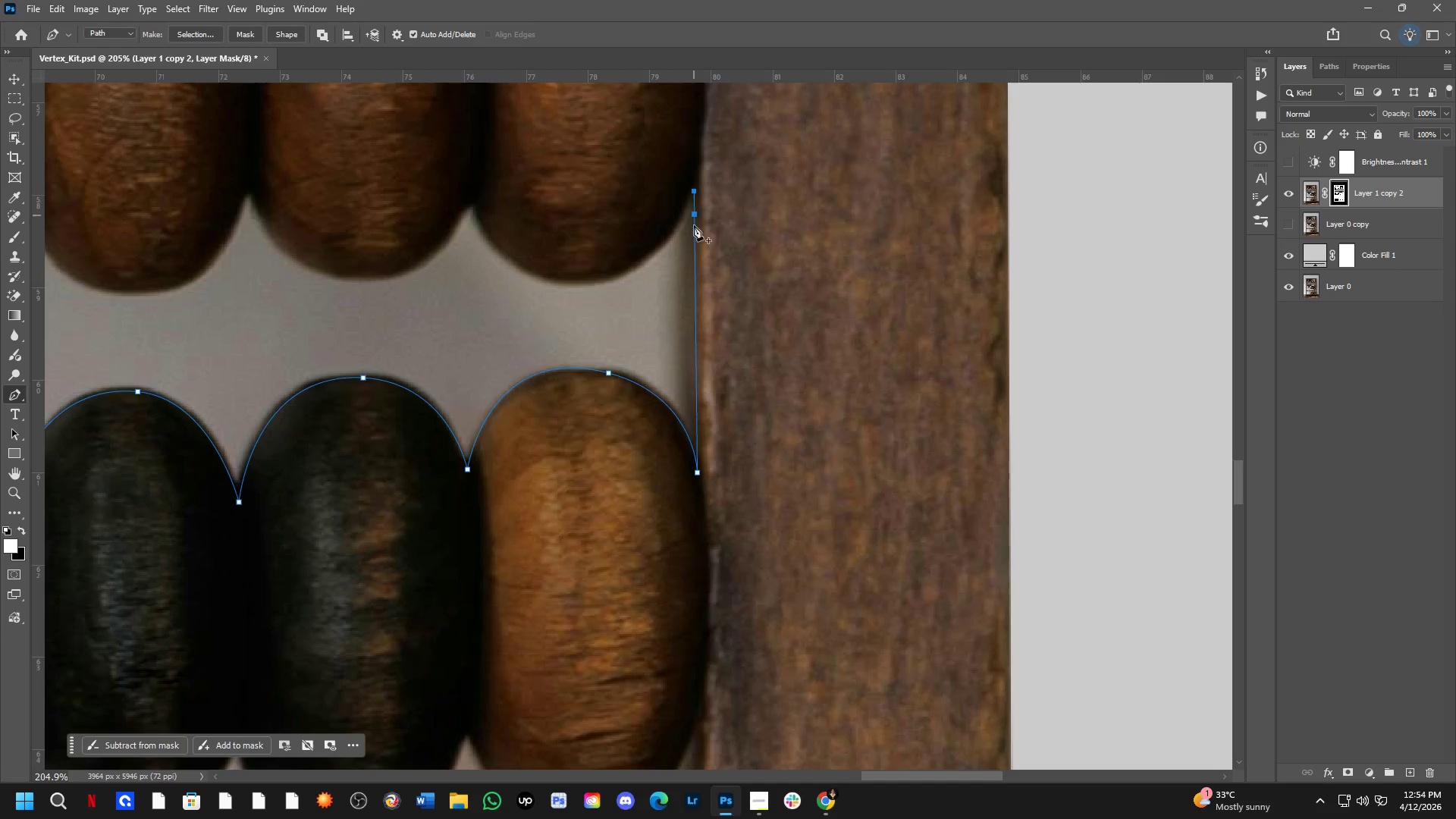 
hold_key(key=ShiftLeft, duration=1.33)
scroll: coordinate [692, 457], scroll_direction: up, amount: 11.0
 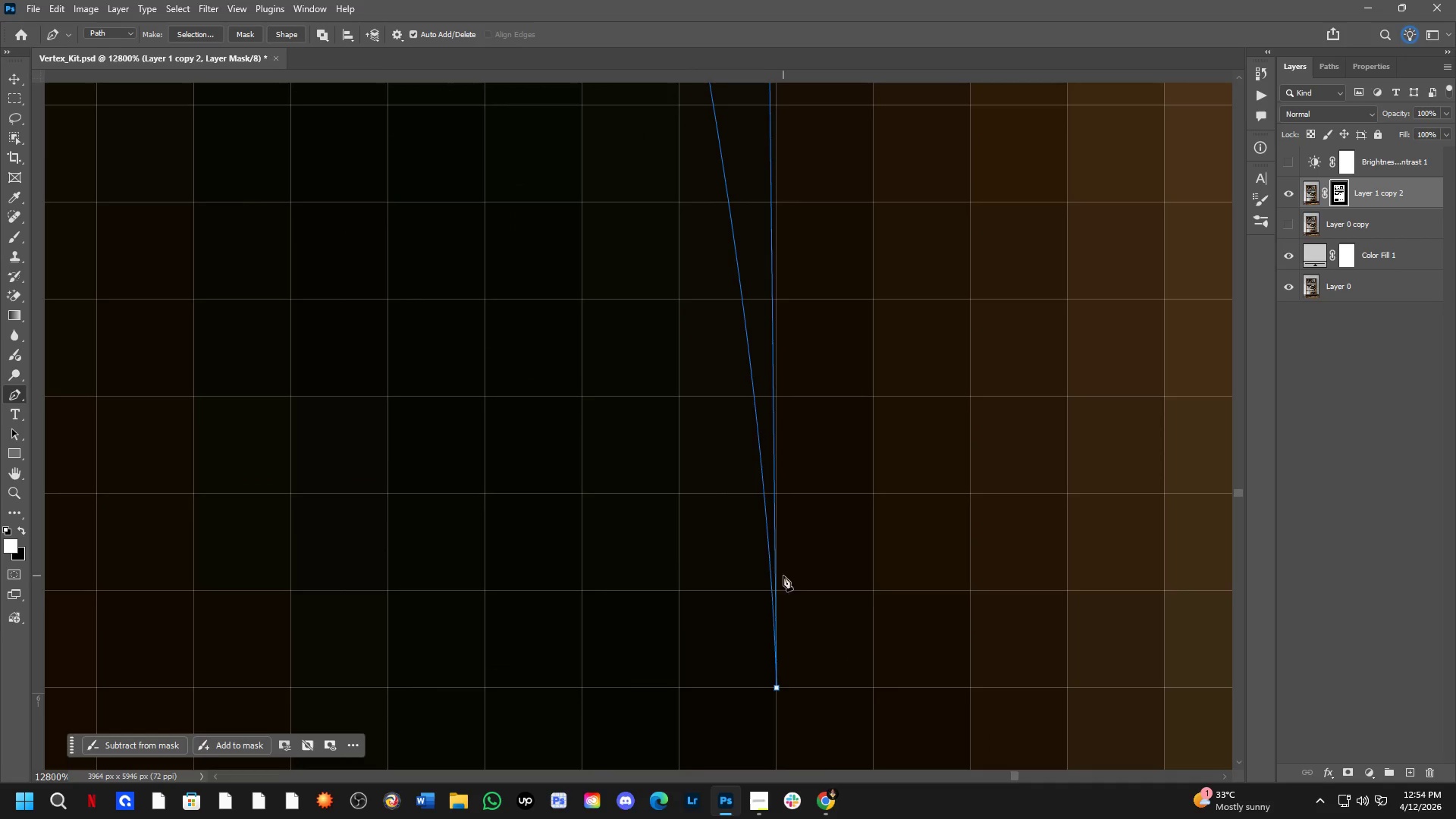 
hold_key(key=ShiftLeft, duration=0.78)
 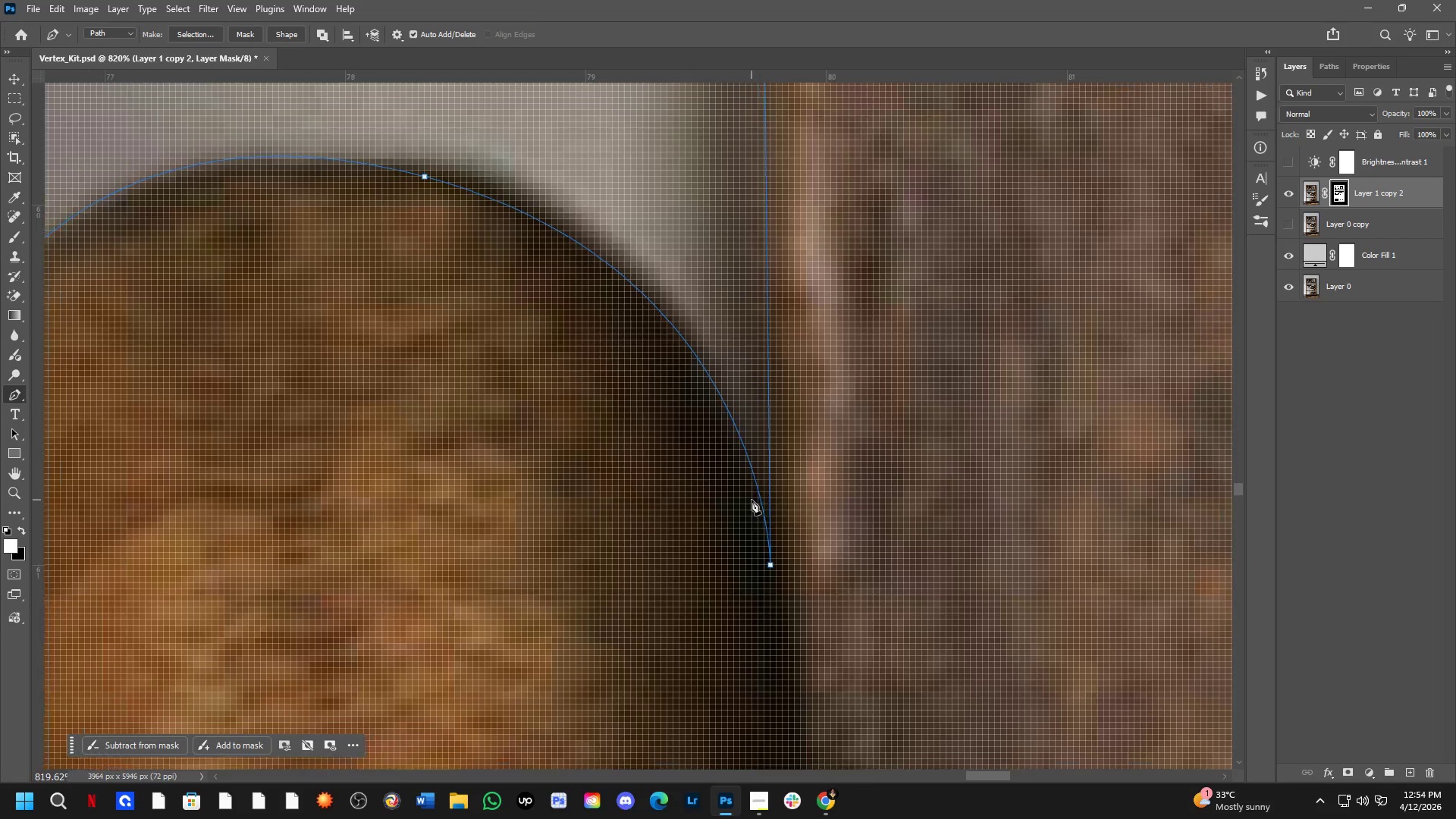 
key(Shift+ShiftLeft)
 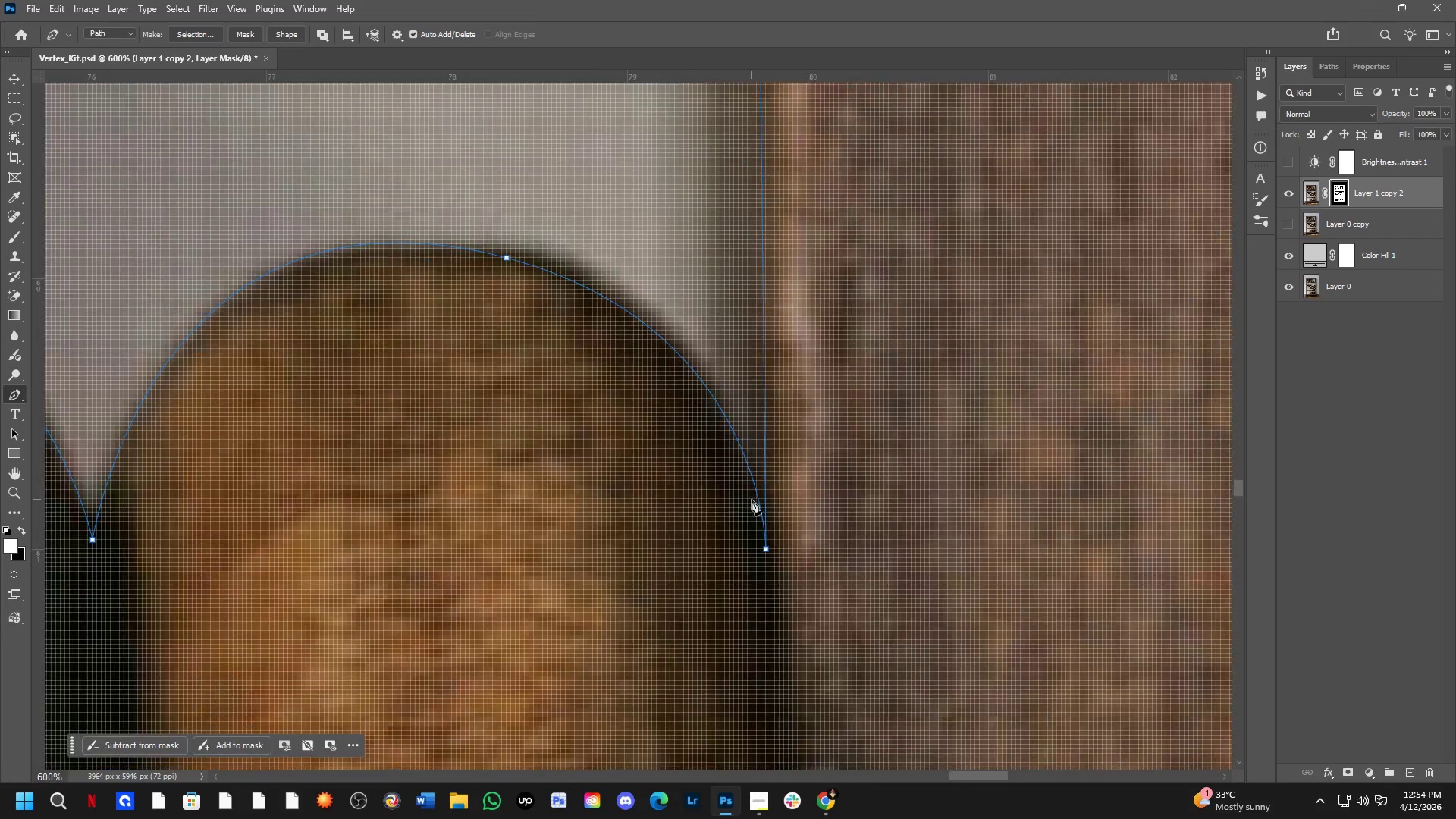 
hold_key(key=Space, duration=0.69)
 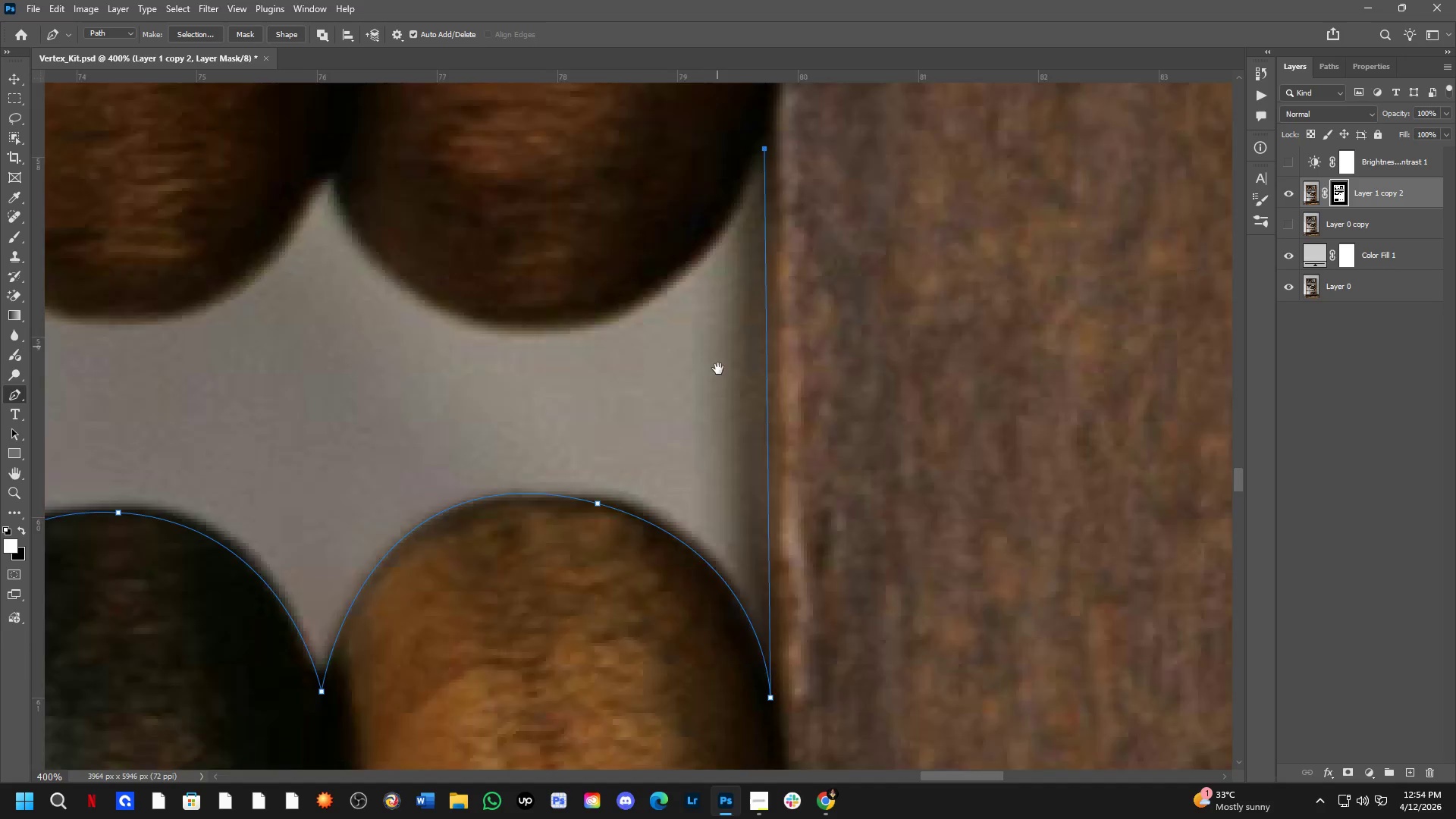 
left_click_drag(start_coordinate=[745, 325], to_coordinate=[755, 548])
 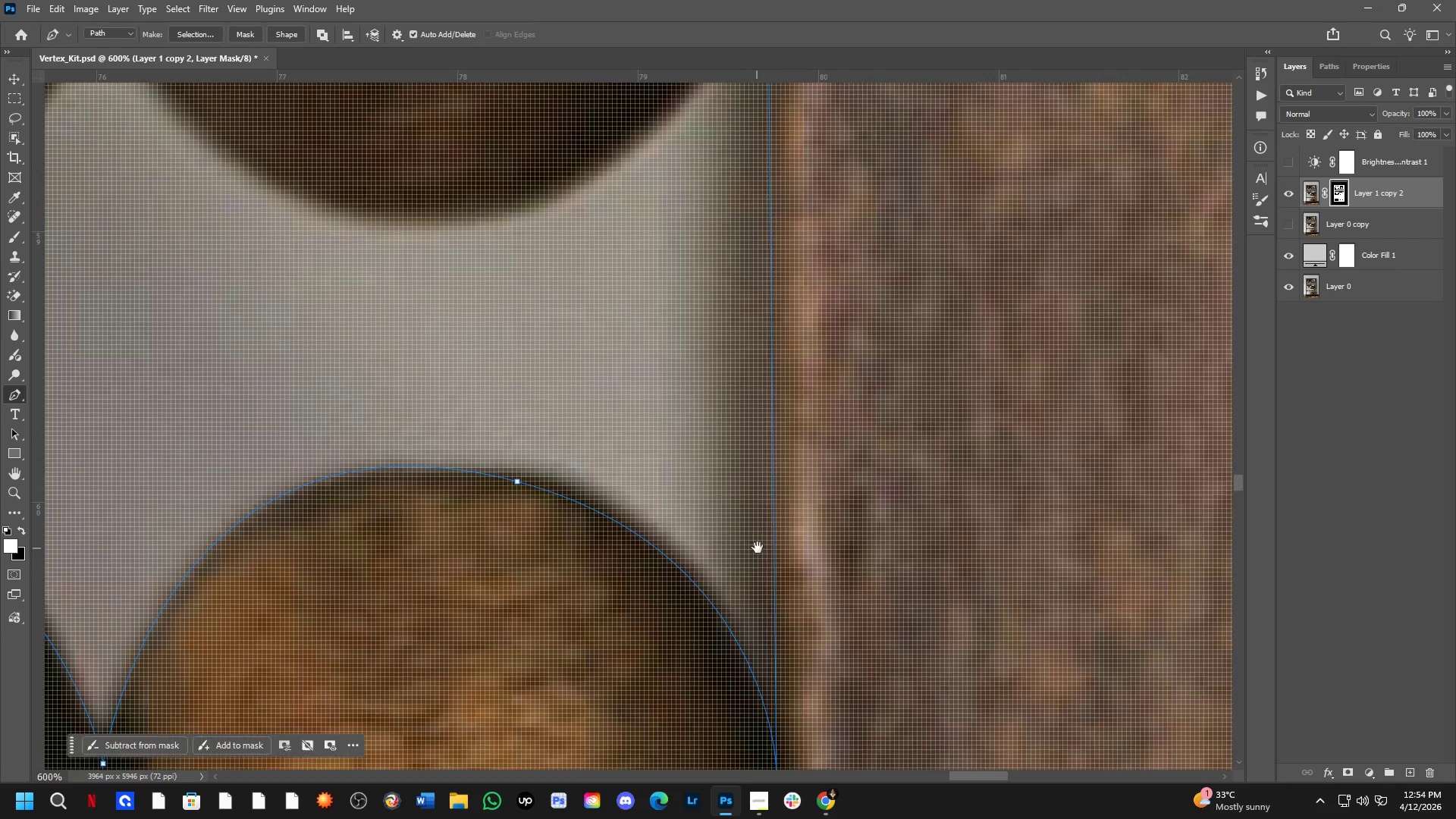 
scroll: coordinate [752, 500], scroll_direction: down, amount: 11.0
 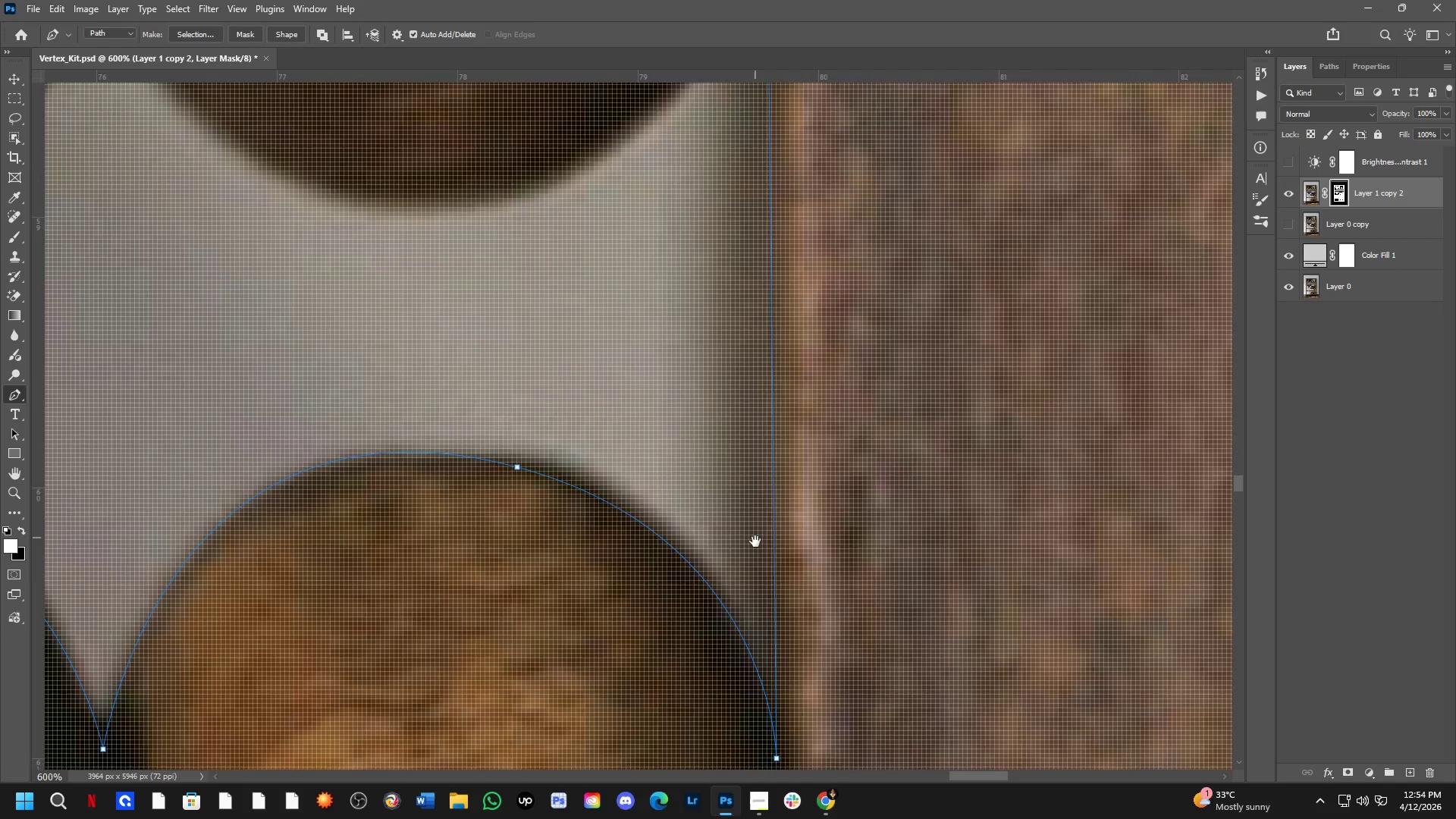 
key(Shift+ShiftLeft)
 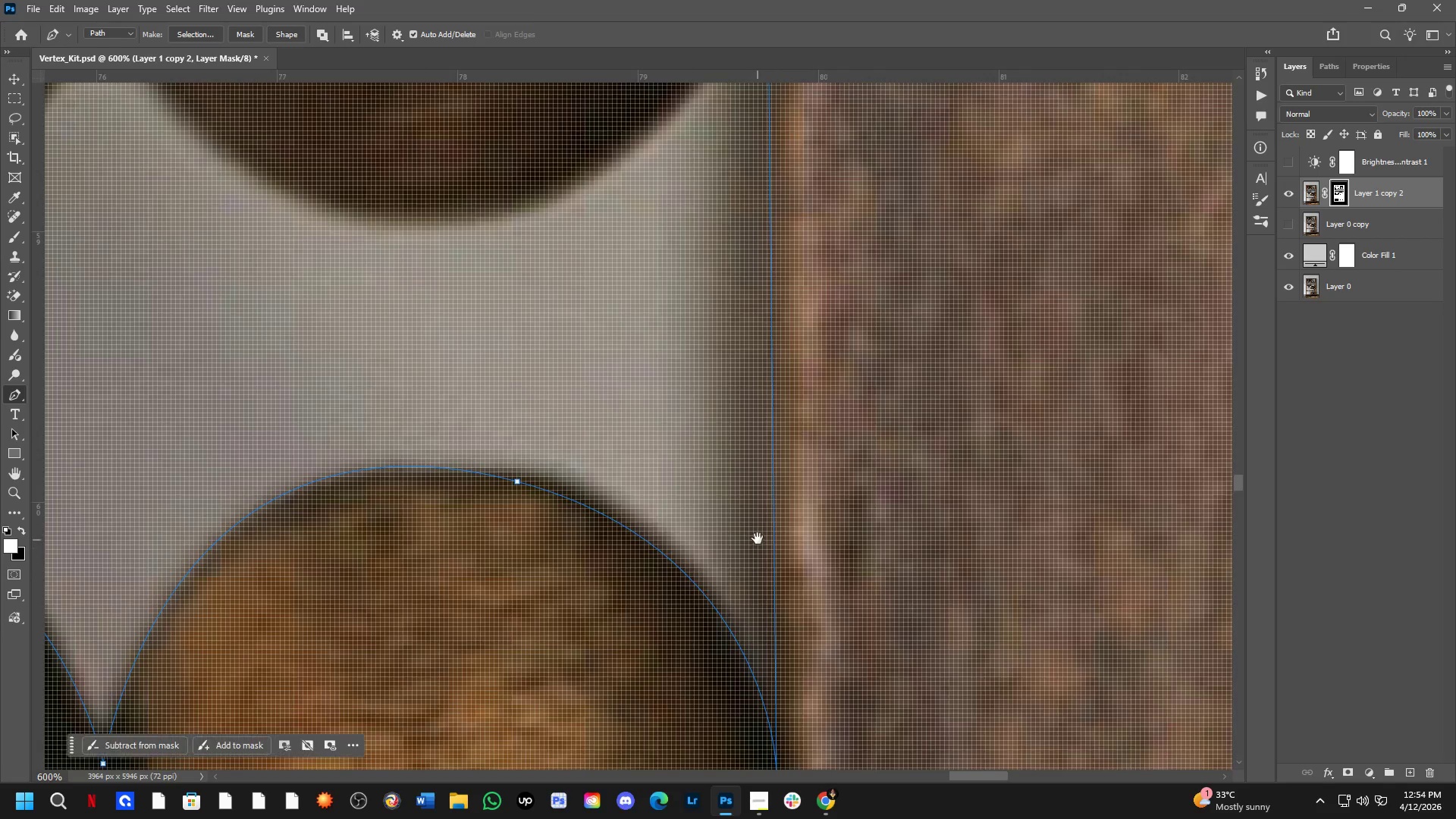 
hold_key(key=Space, duration=0.69)
 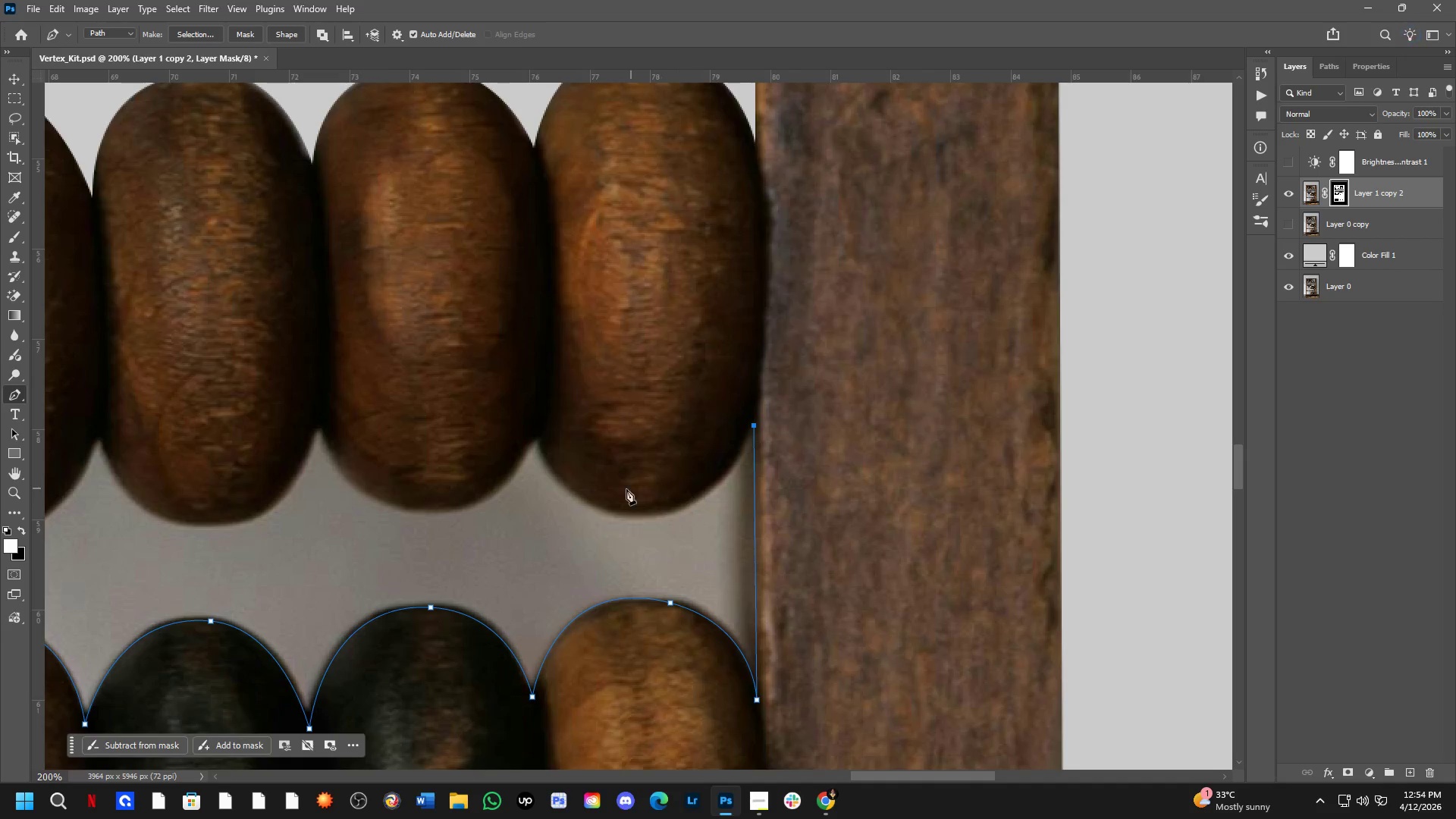 
left_click_drag(start_coordinate=[717, 334], to_coordinate=[732, 533])
 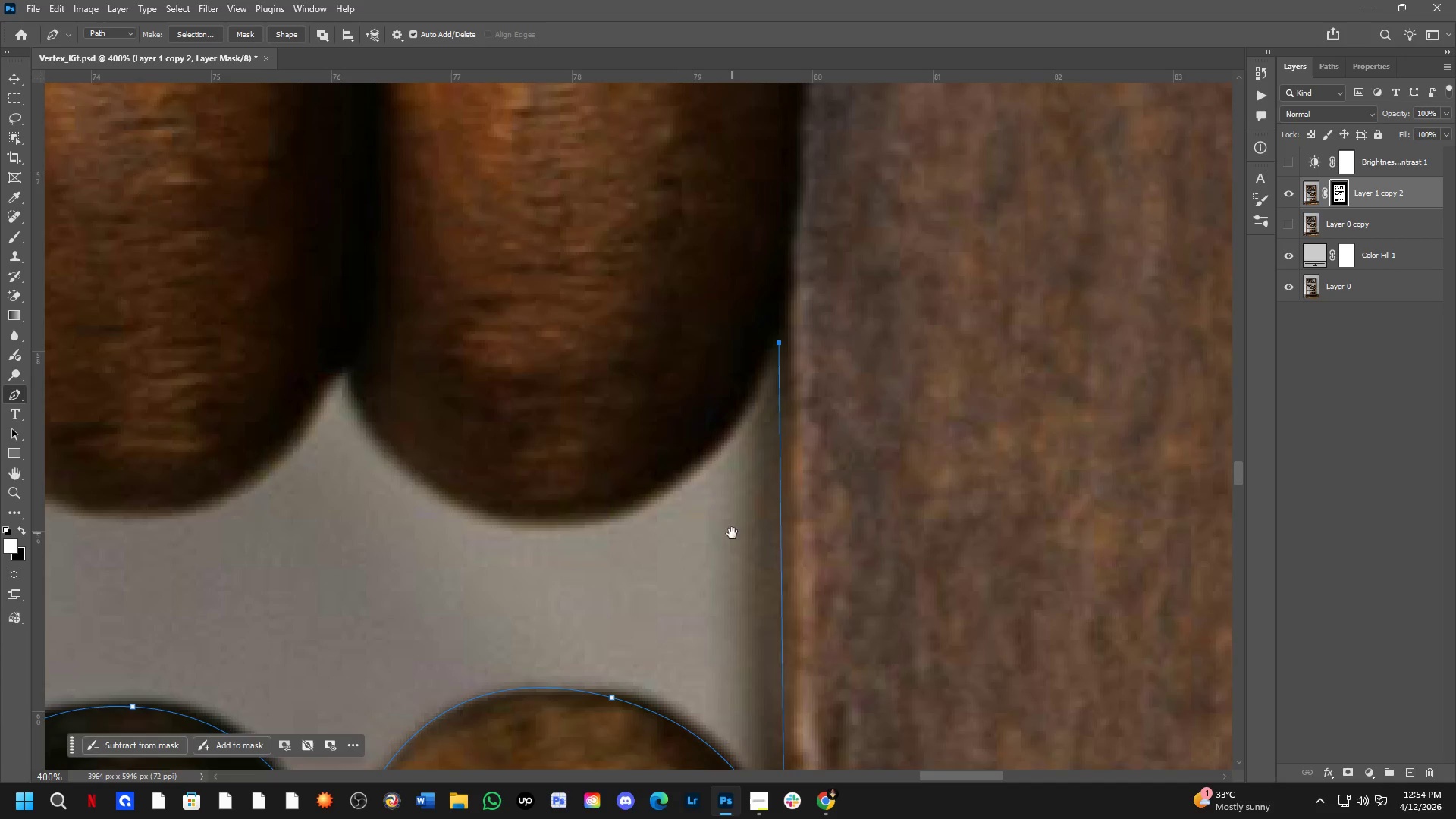 
scroll: coordinate [758, 535], scroll_direction: down, amount: 2.0
 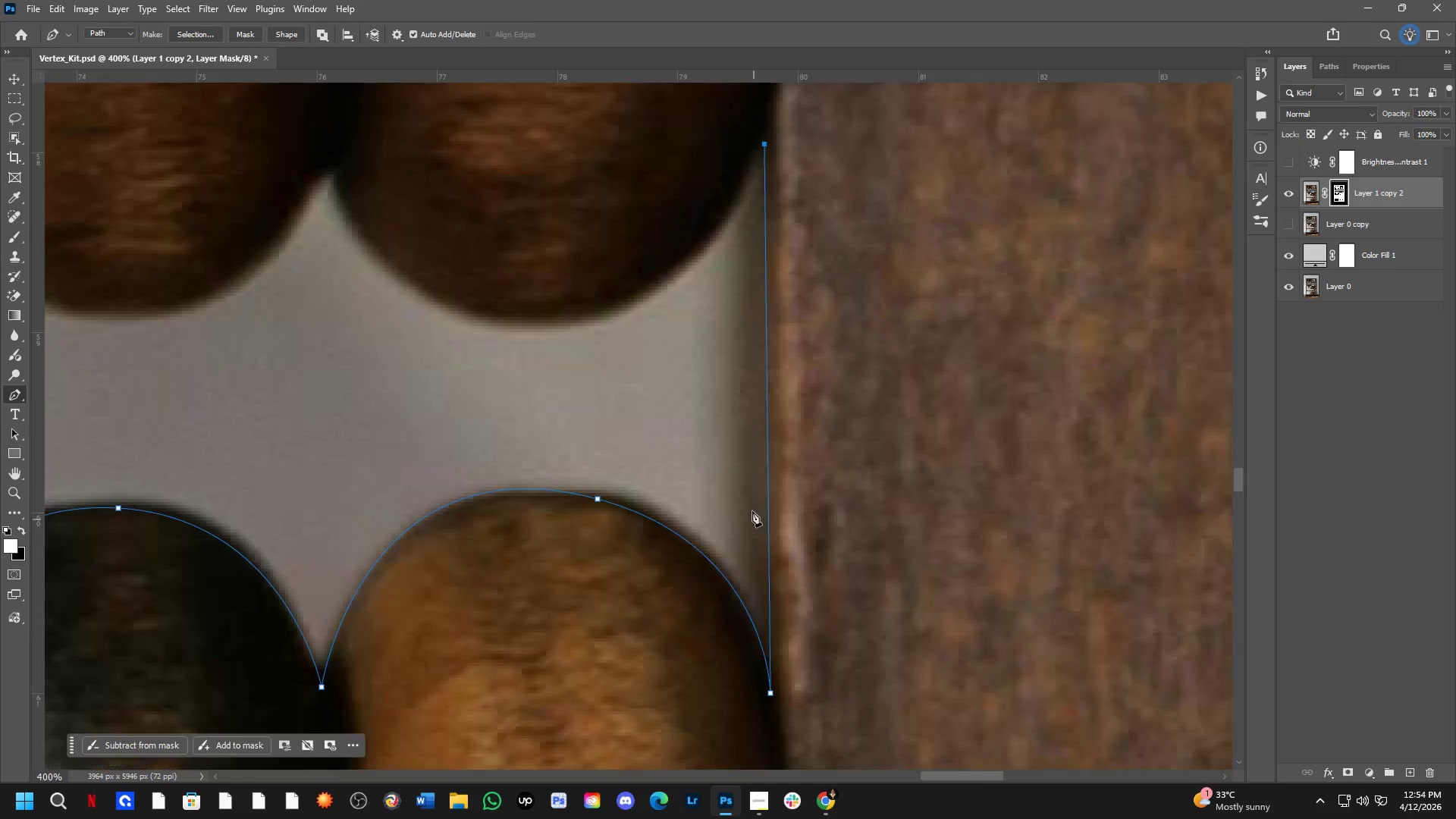 
key(Shift+ShiftLeft)
 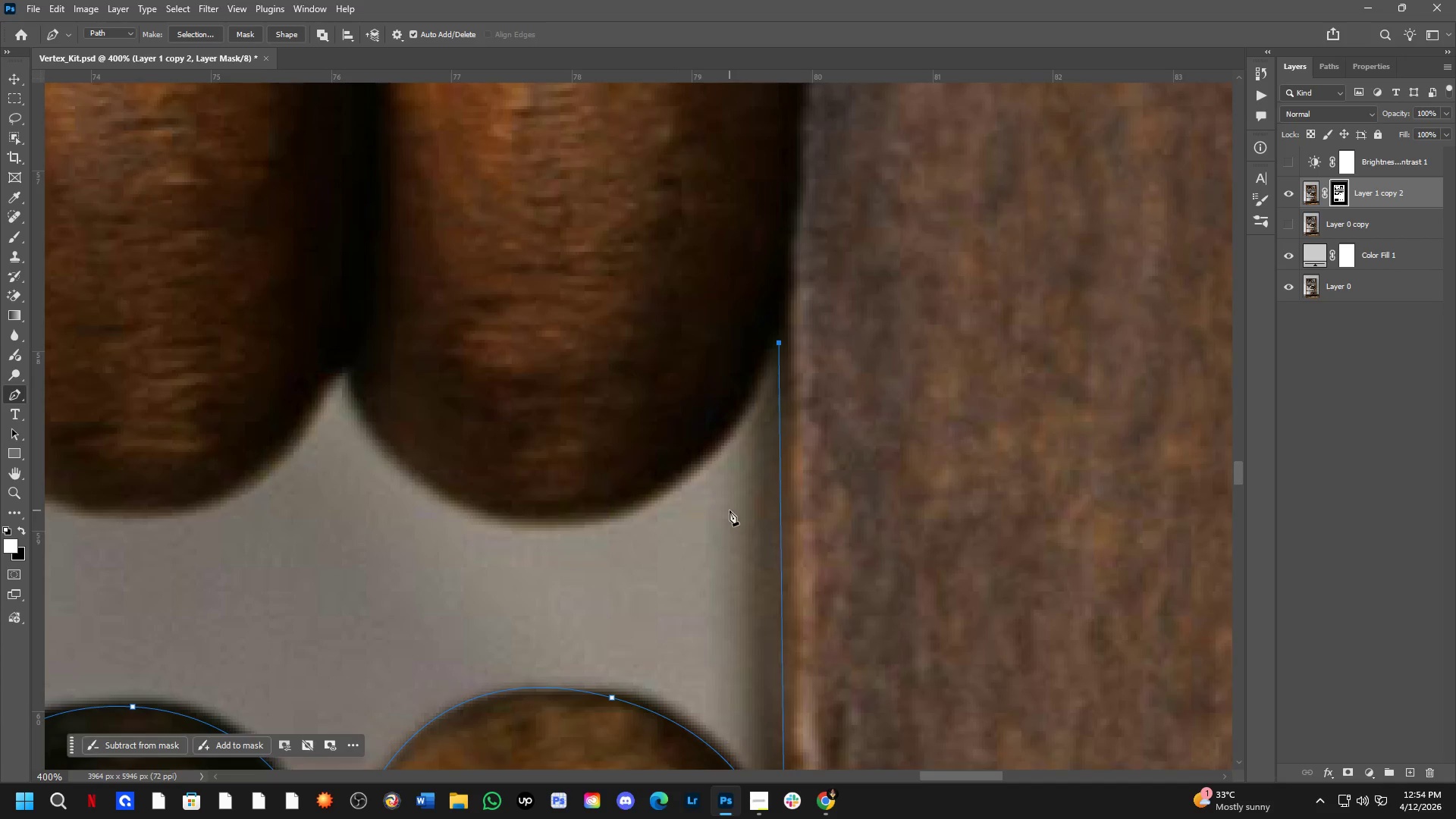 
scroll: coordinate [728, 507], scroll_direction: down, amount: 2.0
 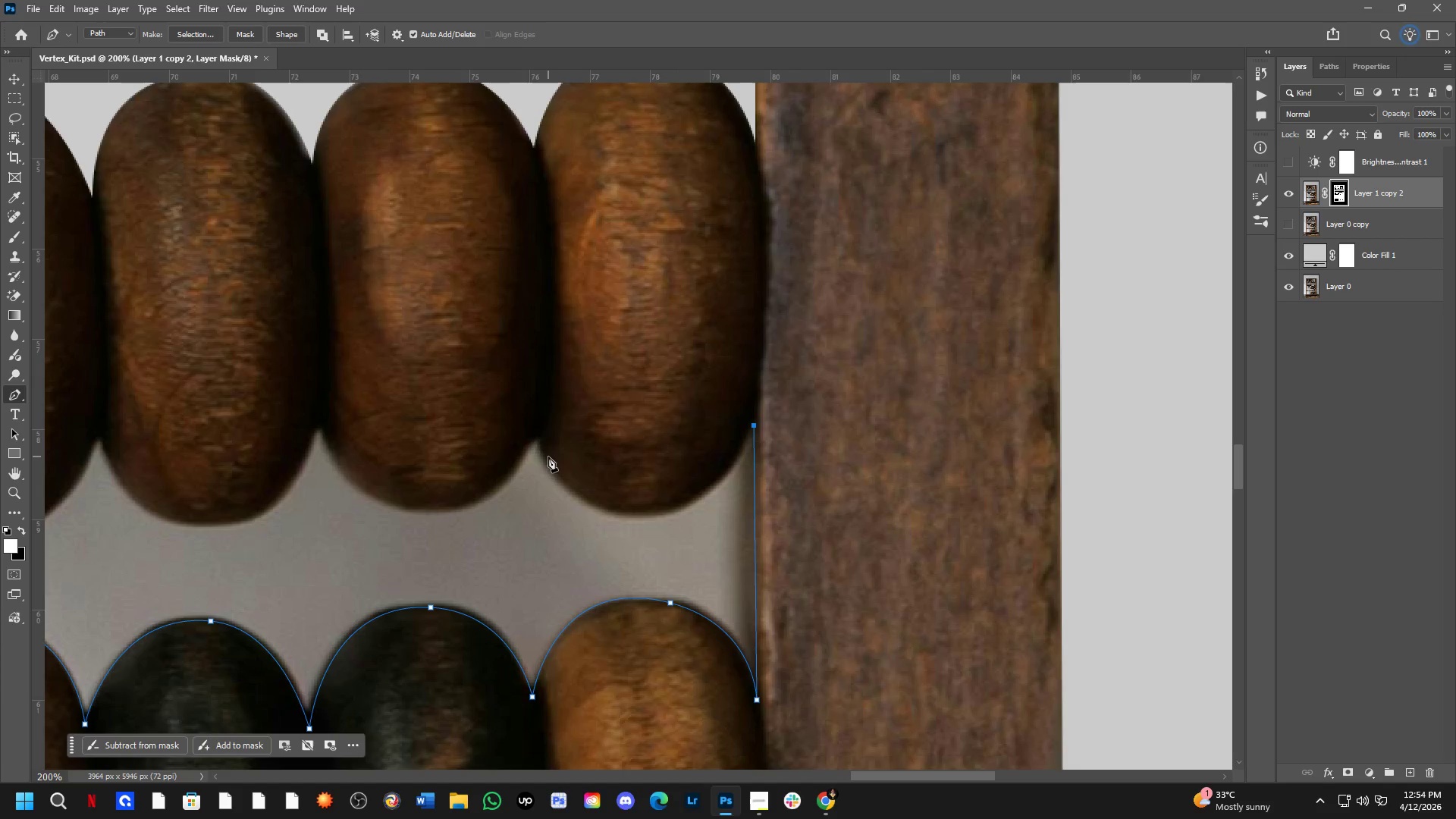 
left_click_drag(start_coordinate=[538, 438], to_coordinate=[431, 271])
 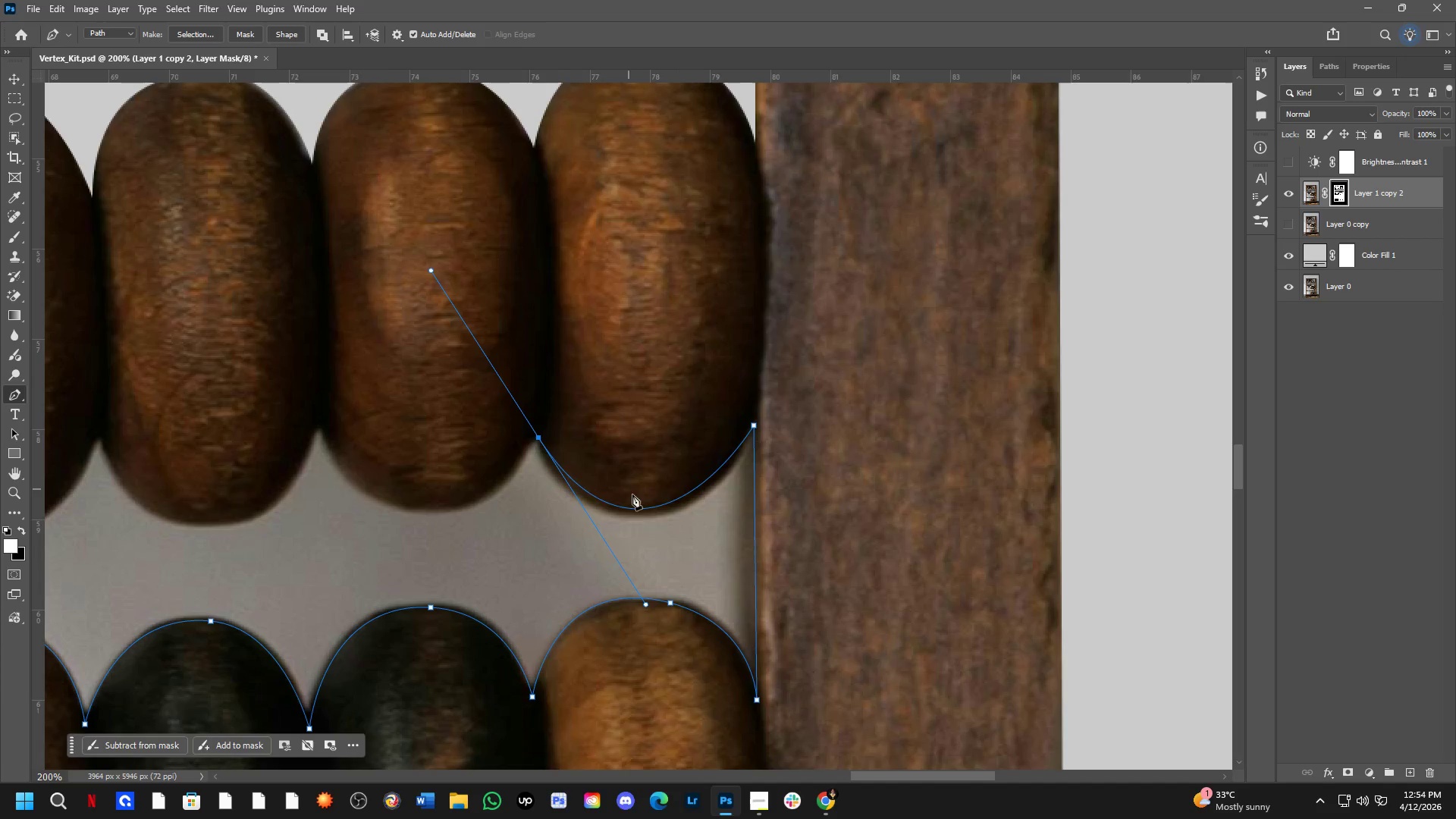 
key(Control+ControlLeft)
 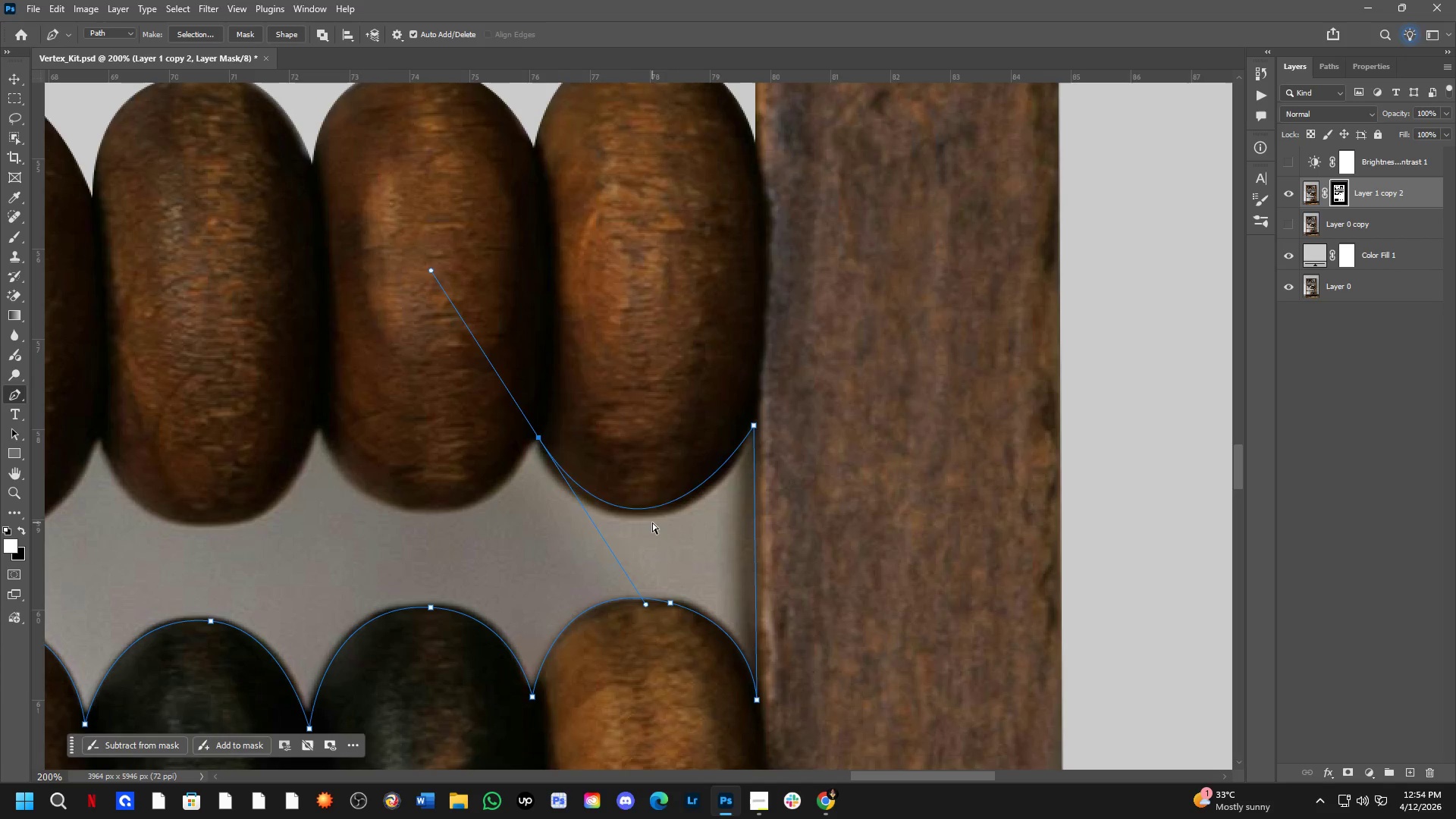 
key(Control+Z)
 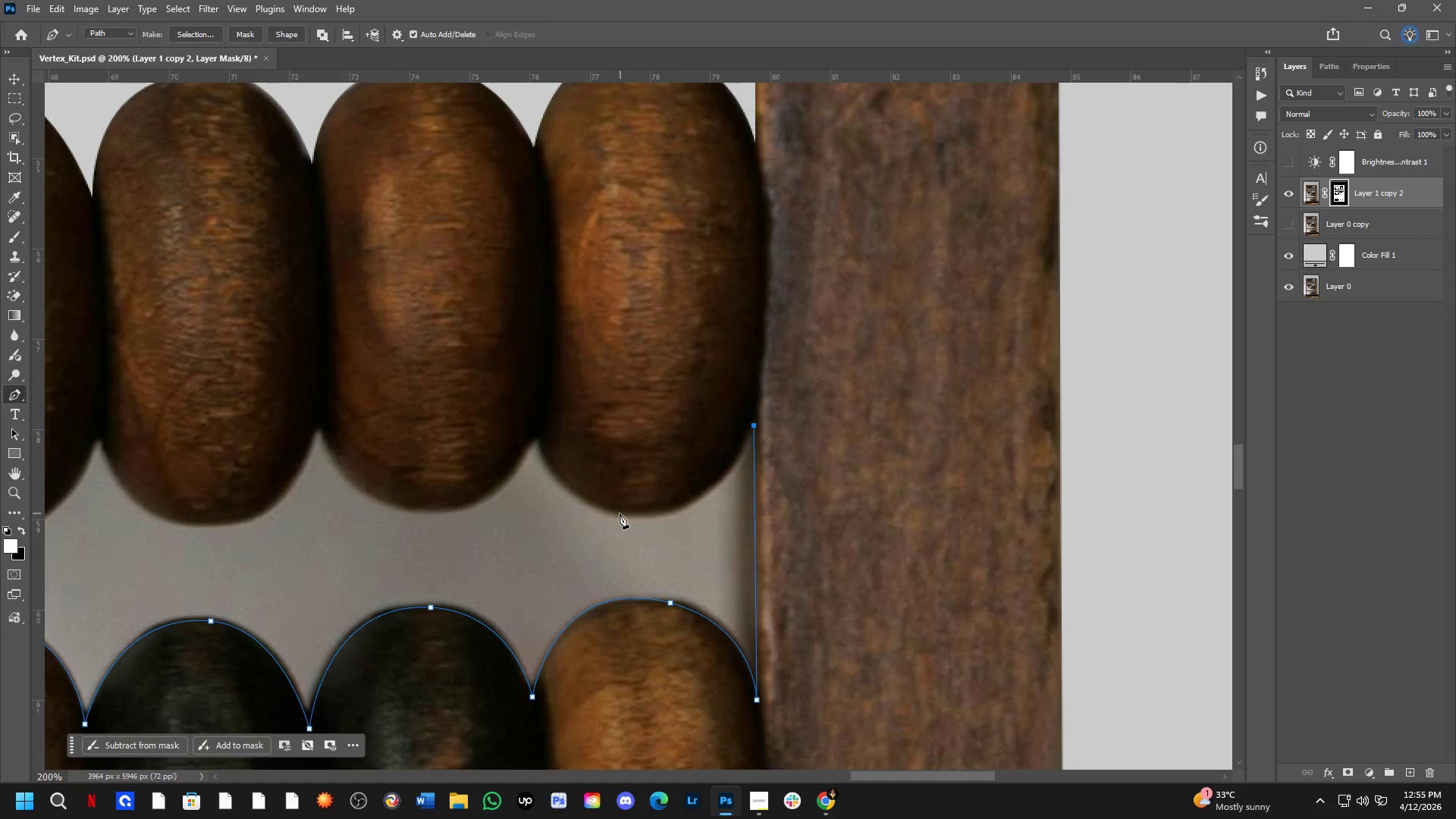 
left_click_drag(start_coordinate=[619, 513], to_coordinate=[526, 497])
 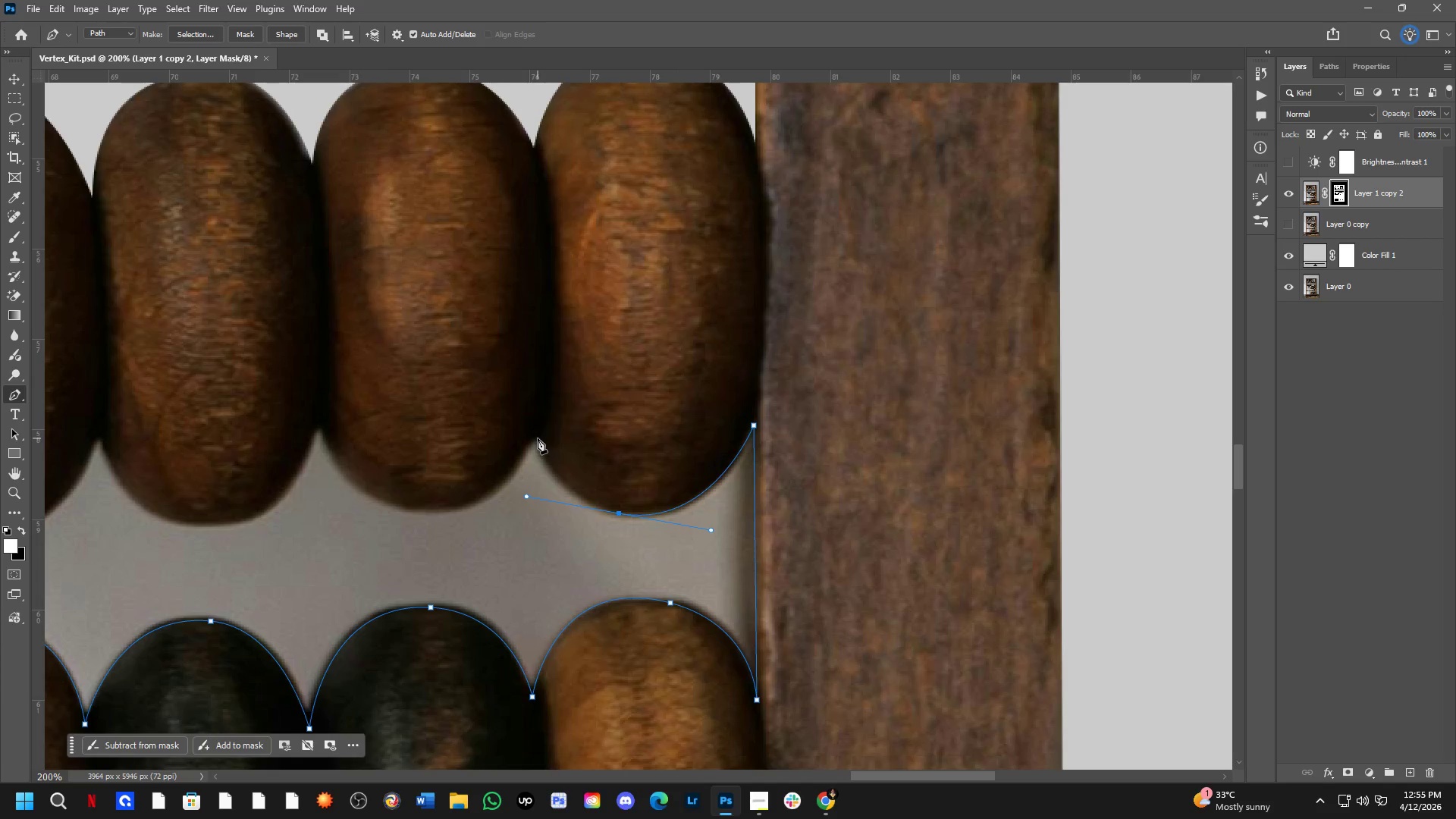 
left_click([538, 438])
 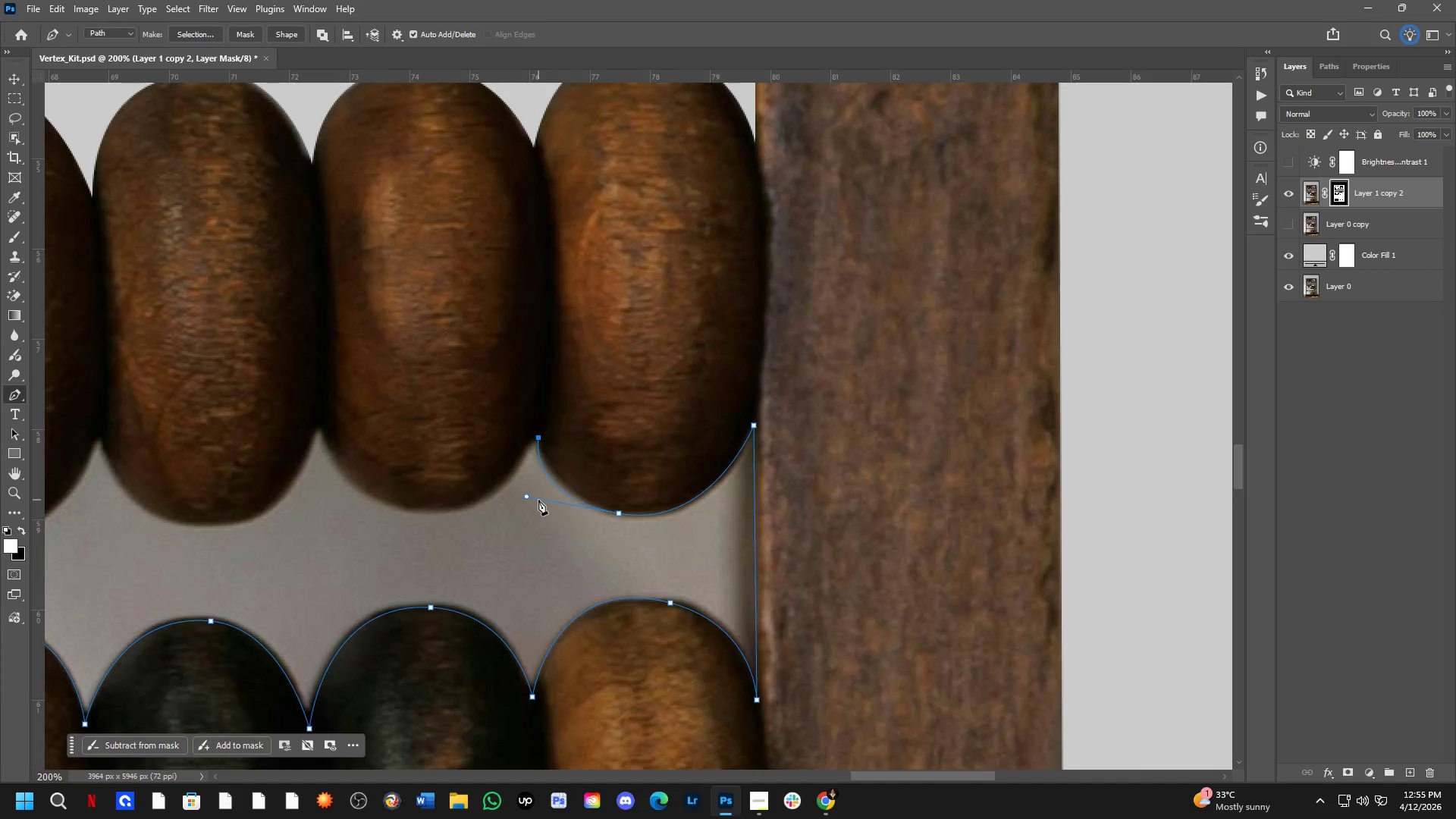 
hold_key(key=ControlLeft, duration=1.8)
 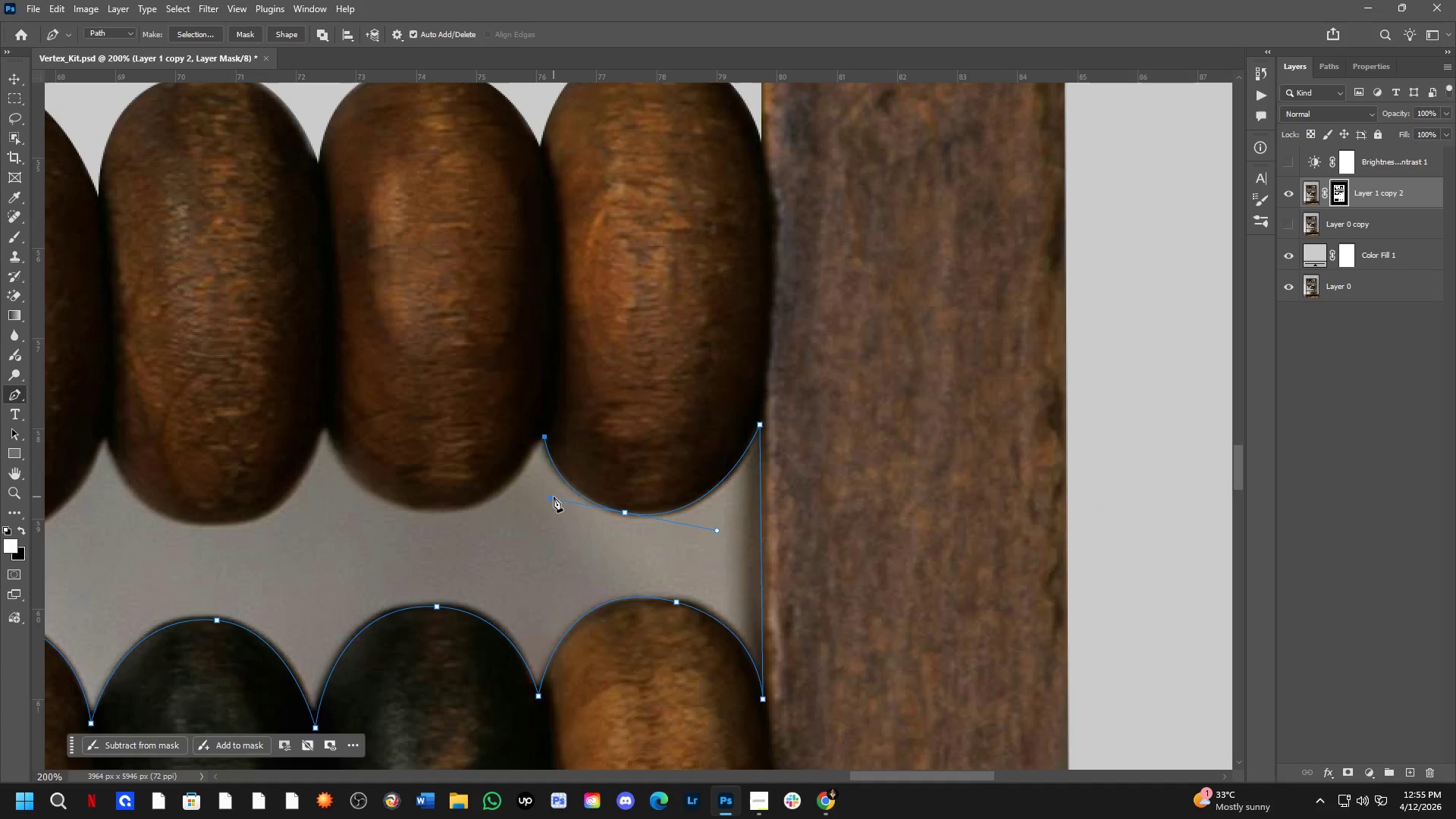 
scroll: coordinate [528, 500], scroll_direction: up, amount: 3.0
 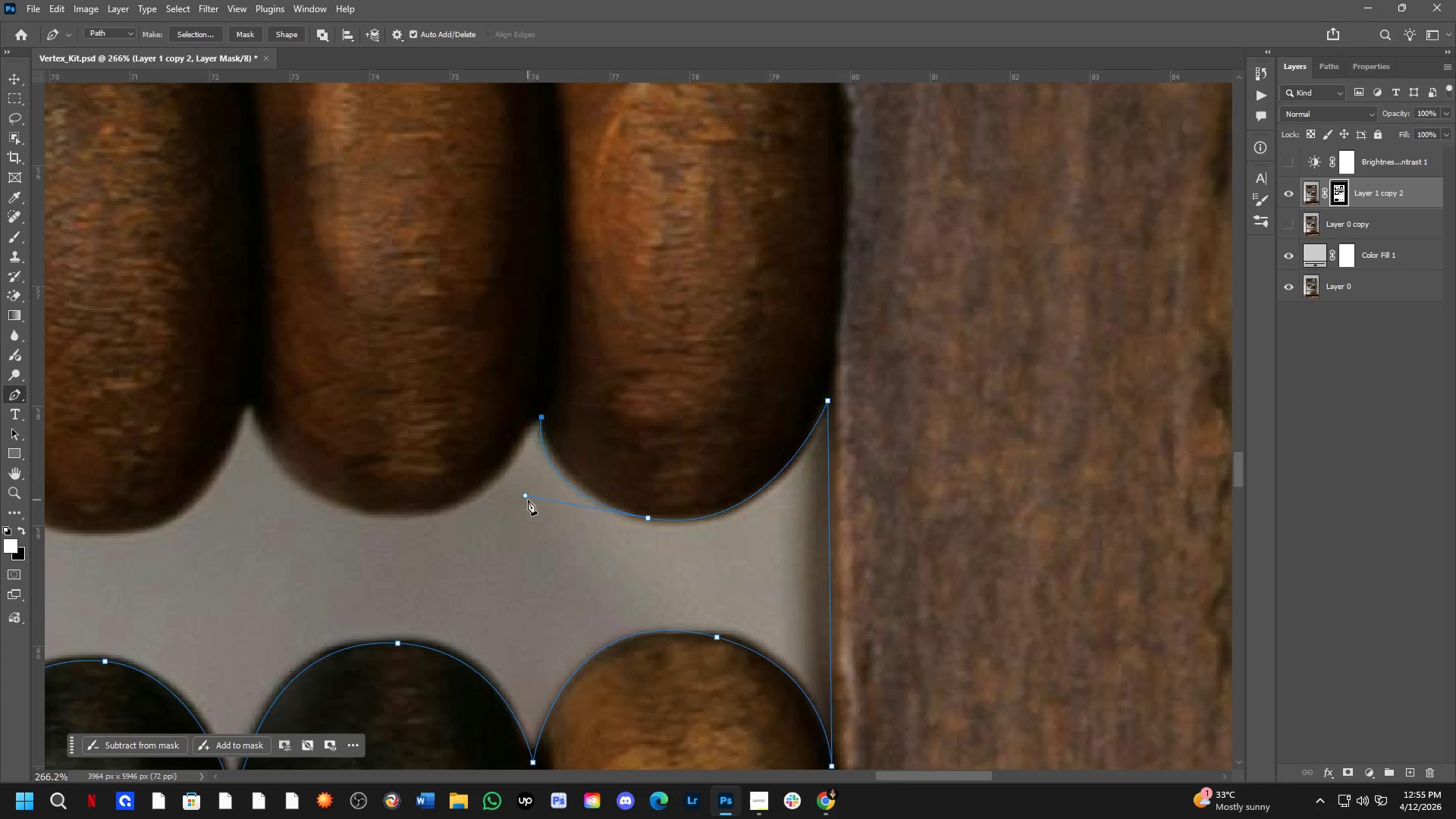 
left_click_drag(start_coordinate=[526, 497], to_coordinate=[550, 500])
 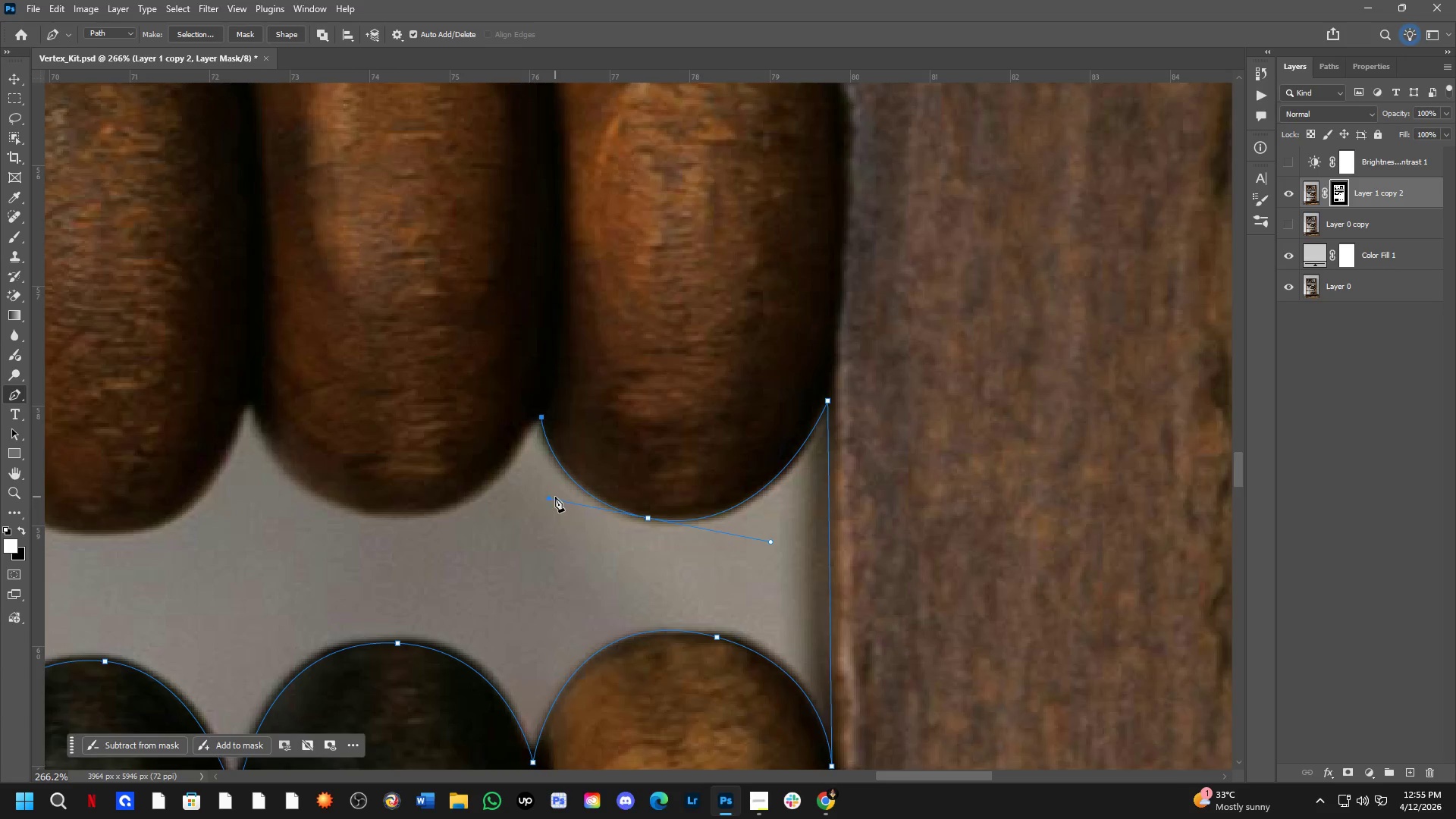 
hold_key(key=Space, duration=1.3)
 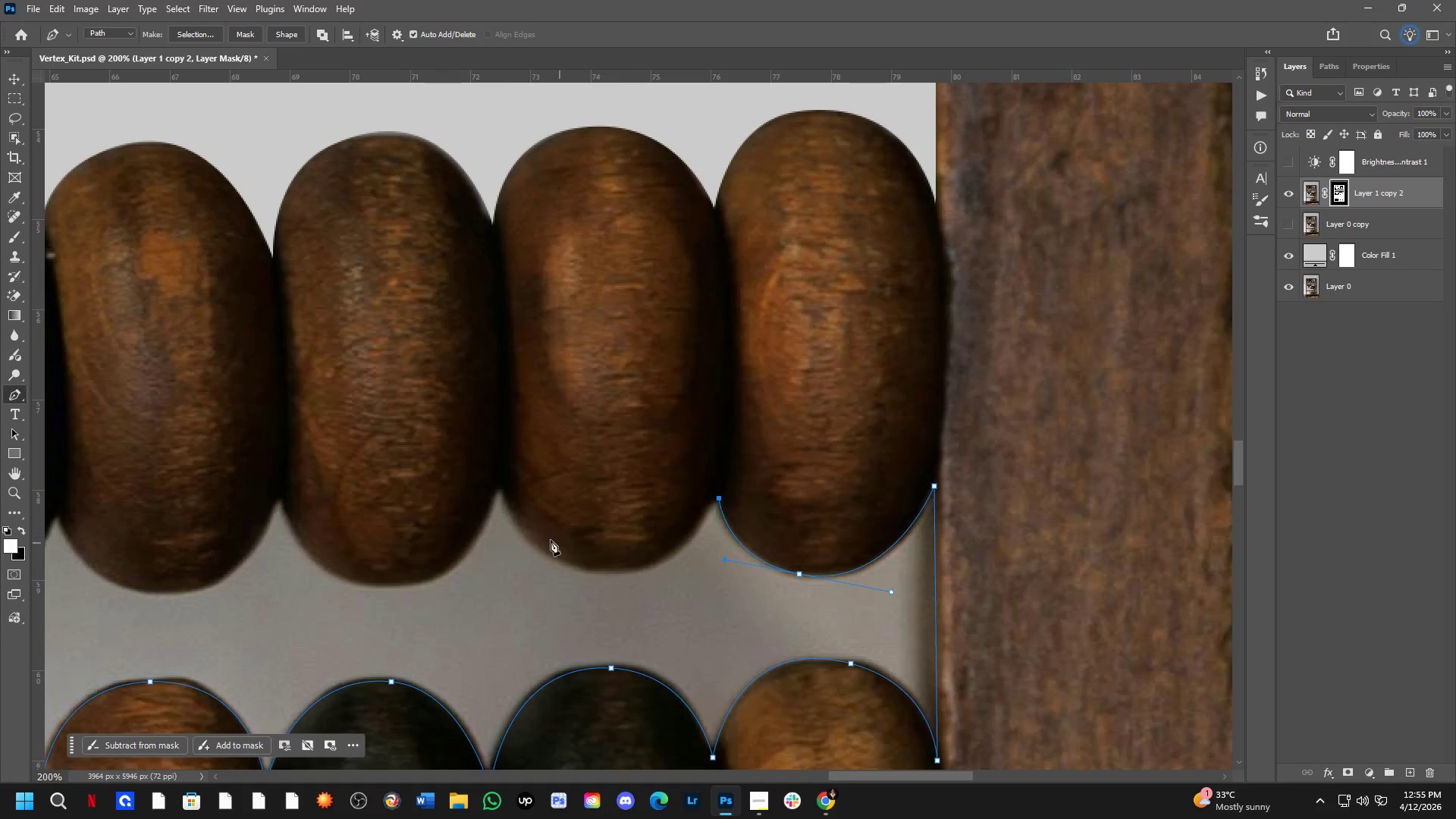 
left_click_drag(start_coordinate=[529, 509], to_coordinate=[703, 570])
 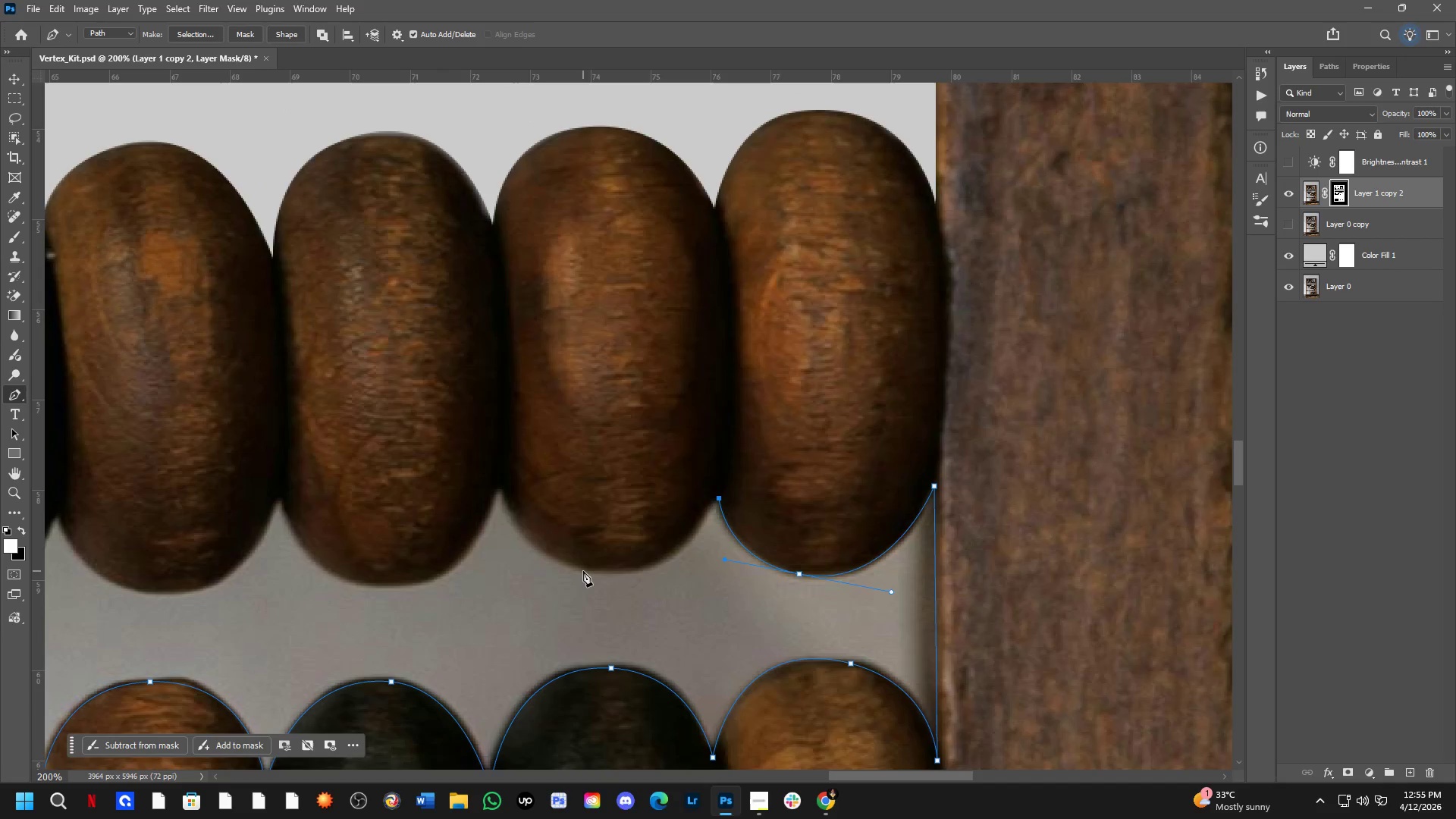 
scroll: coordinate [555, 497], scroll_direction: down, amount: 3.0
 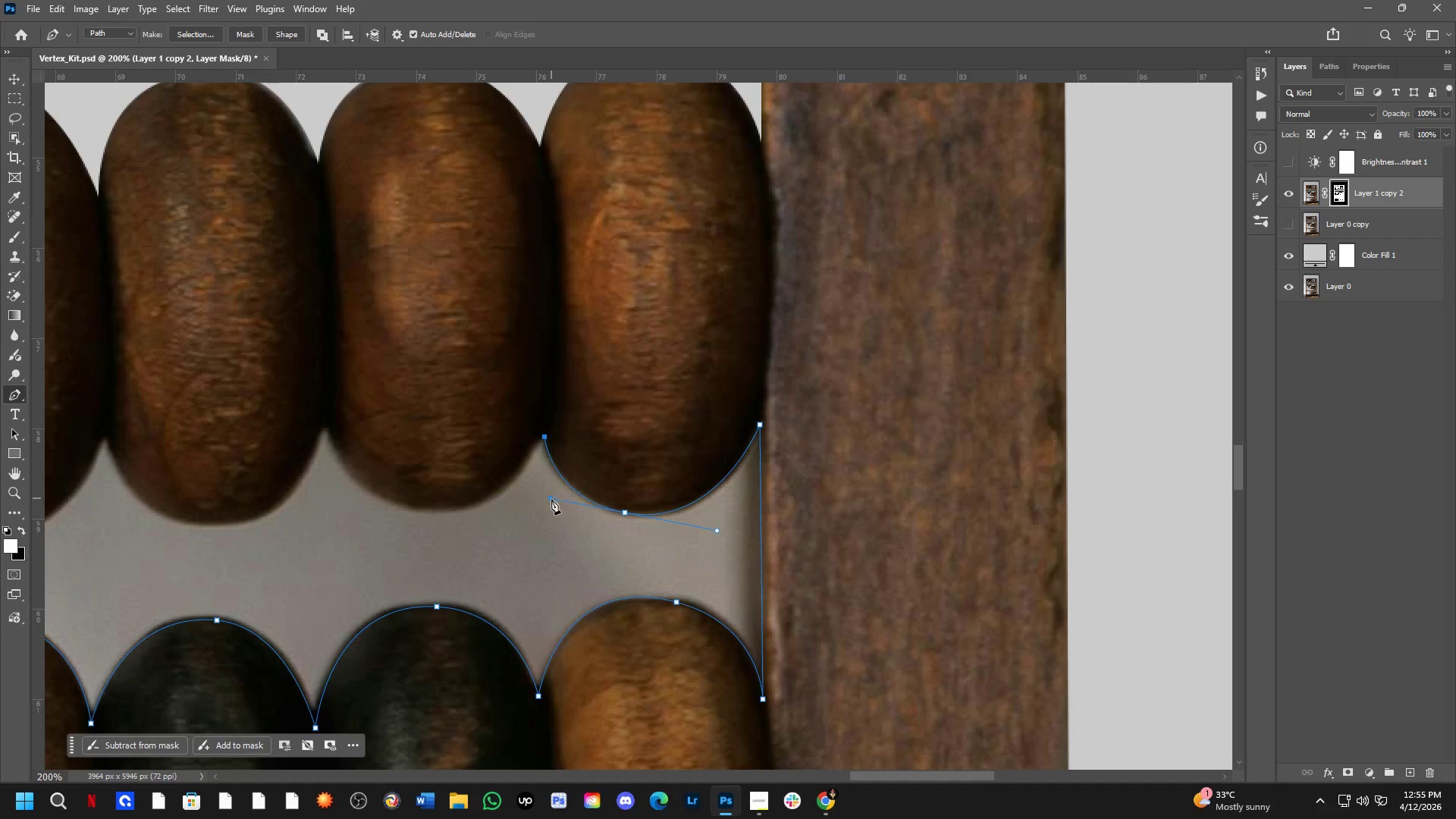 
left_click_drag(start_coordinate=[592, 571], to_coordinate=[485, 556])
 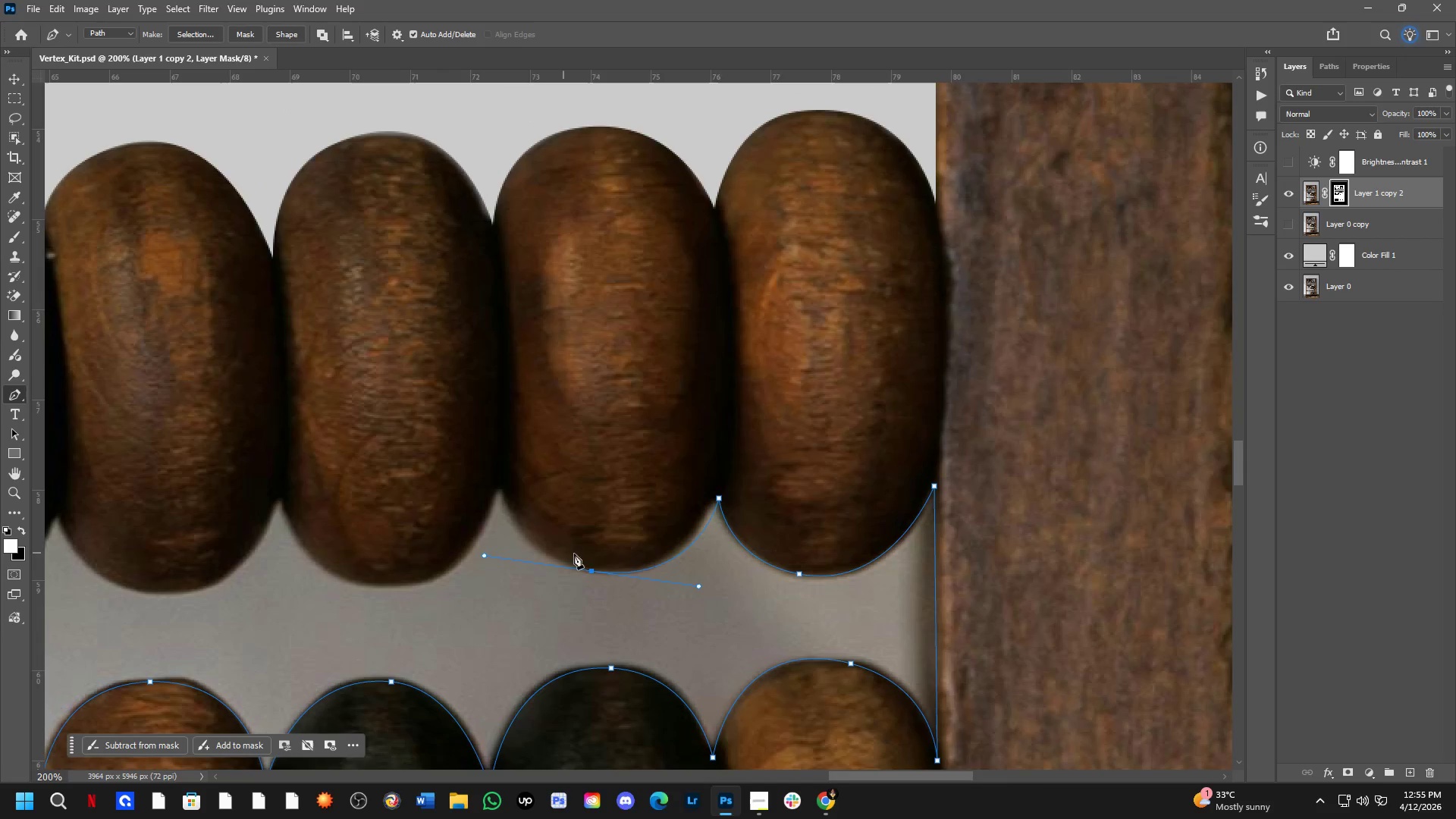 
key(Control+ControlLeft)
 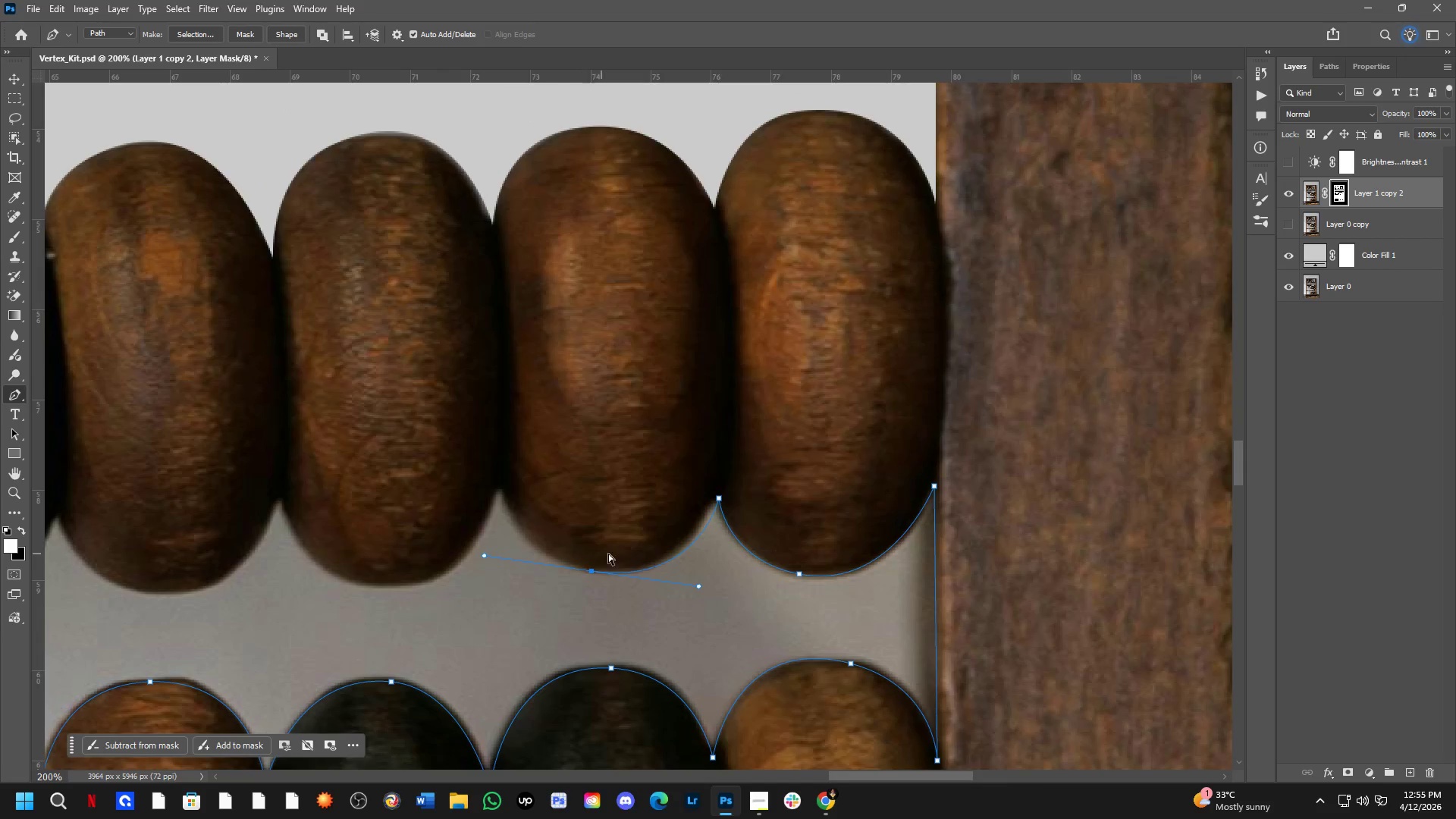 
key(Control+Z)
 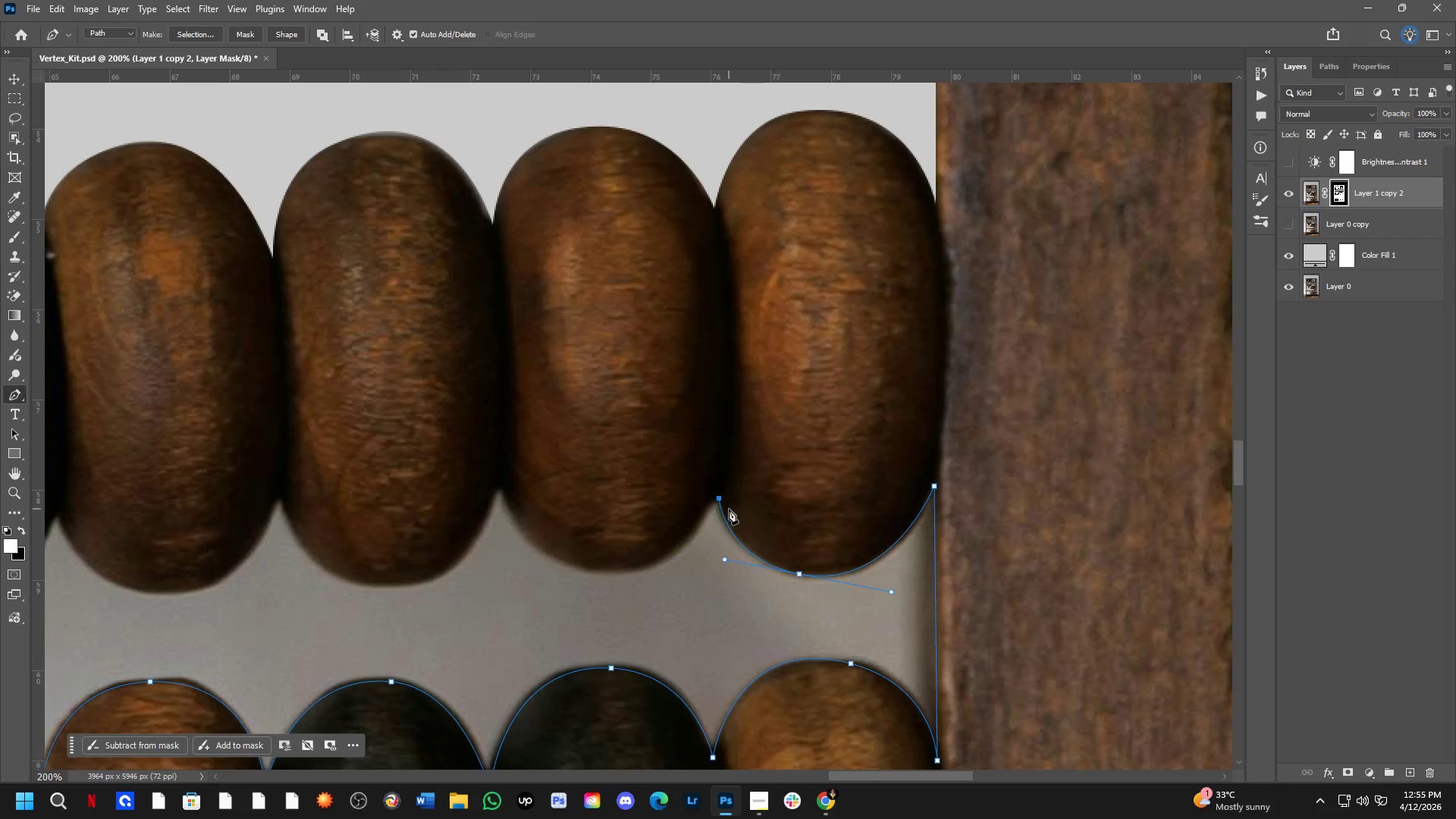 
hold_key(key=ControlLeft, duration=1.12)
left_click_drag(start_coordinate=[719, 498], to_coordinate=[713, 493])
 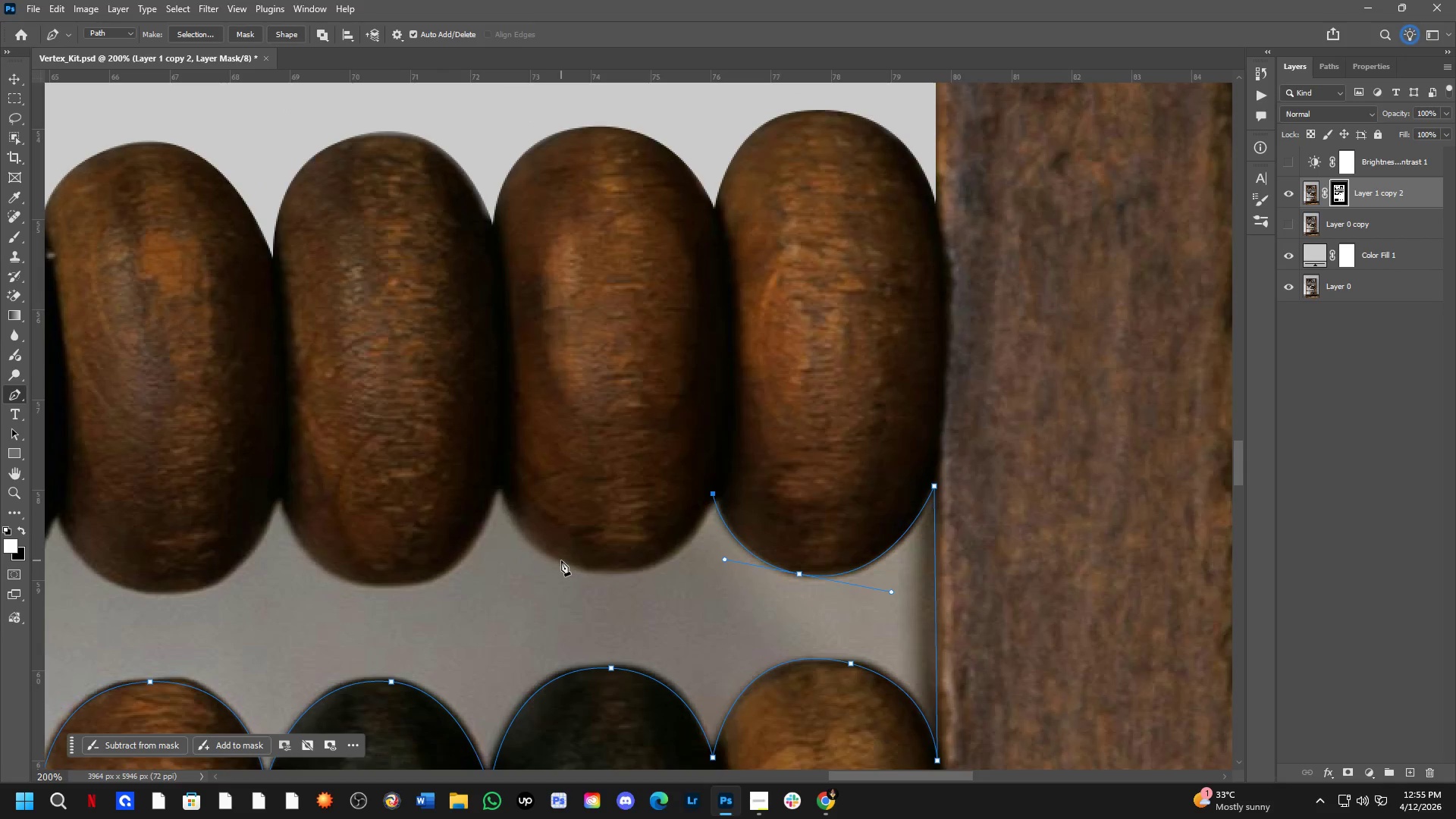 
left_click_drag(start_coordinate=[561, 559], to_coordinate=[444, 511])
 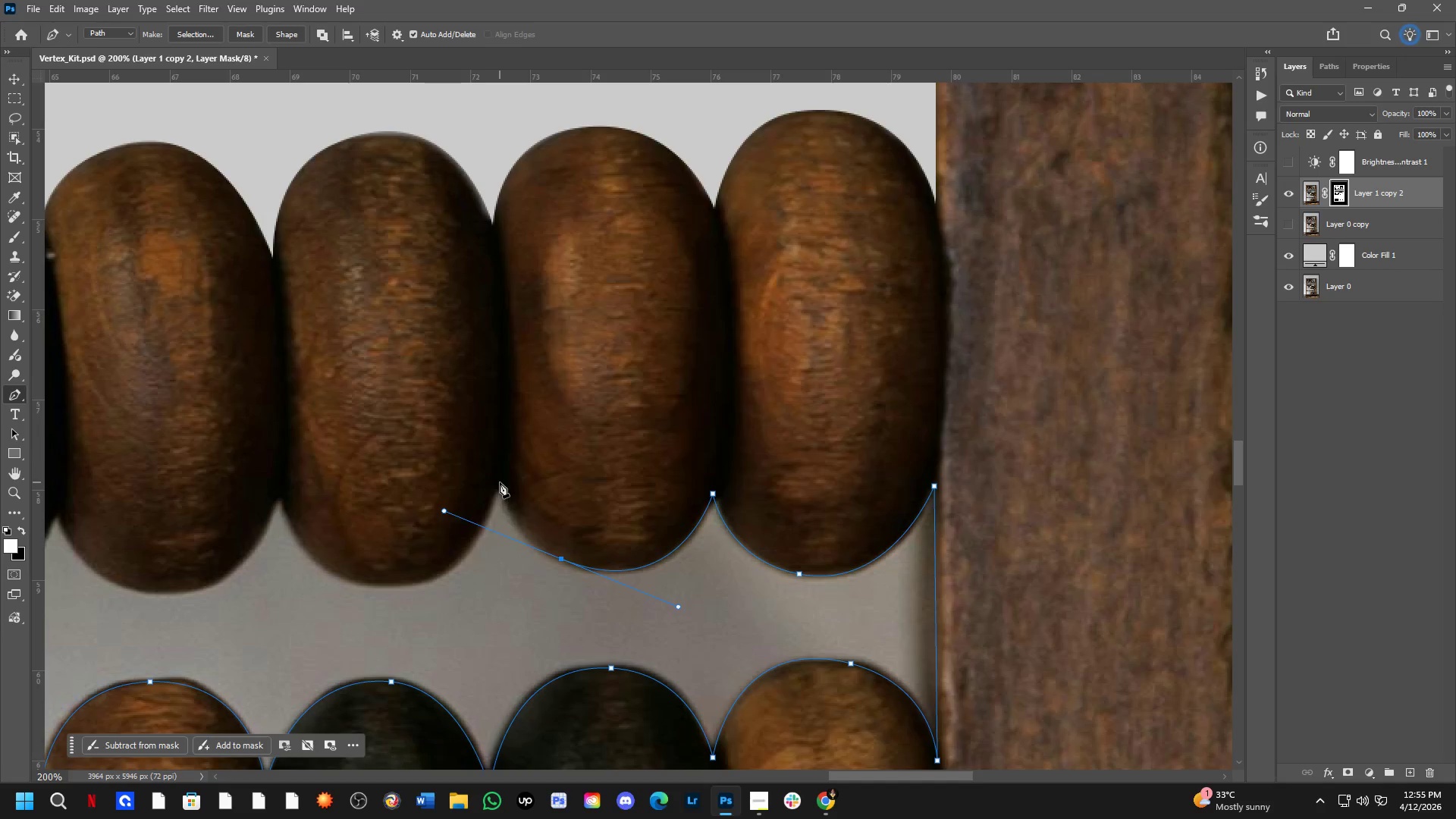 
left_click([500, 482])
 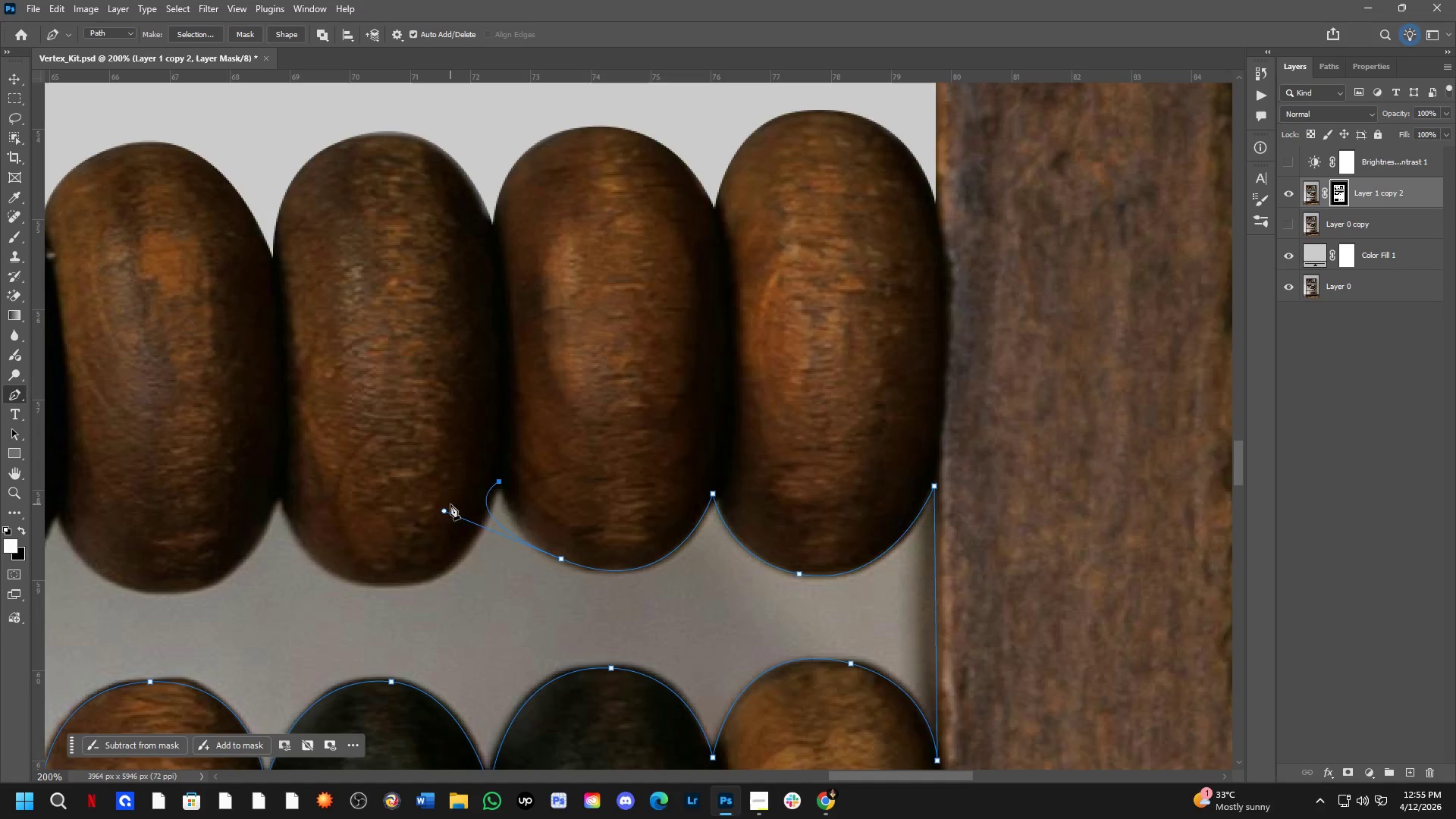 
hold_key(key=ControlLeft, duration=2.77)
left_click_drag(start_coordinate=[446, 511], to_coordinate=[500, 531])
 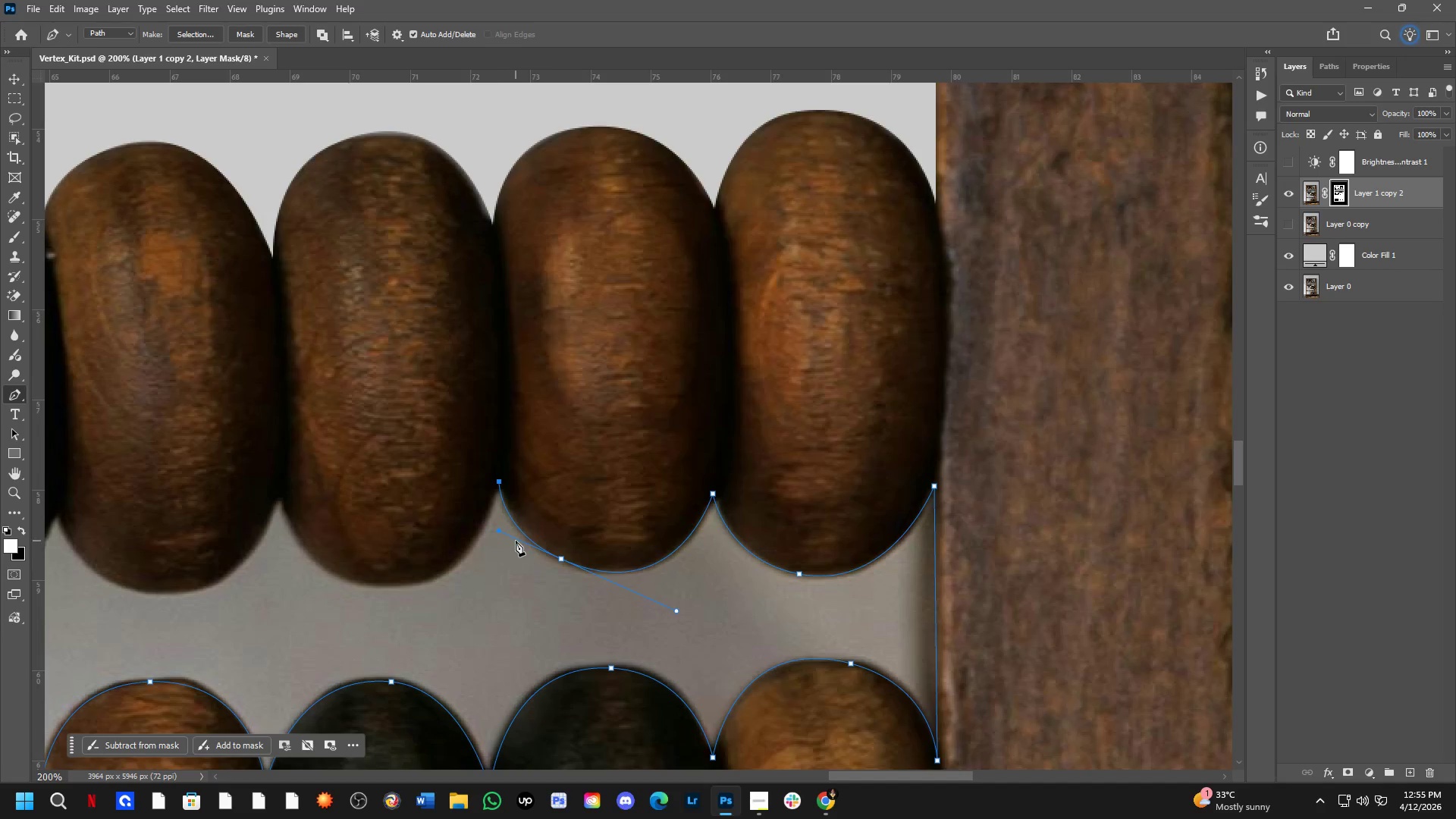 
hold_key(key=Space, duration=0.8)
 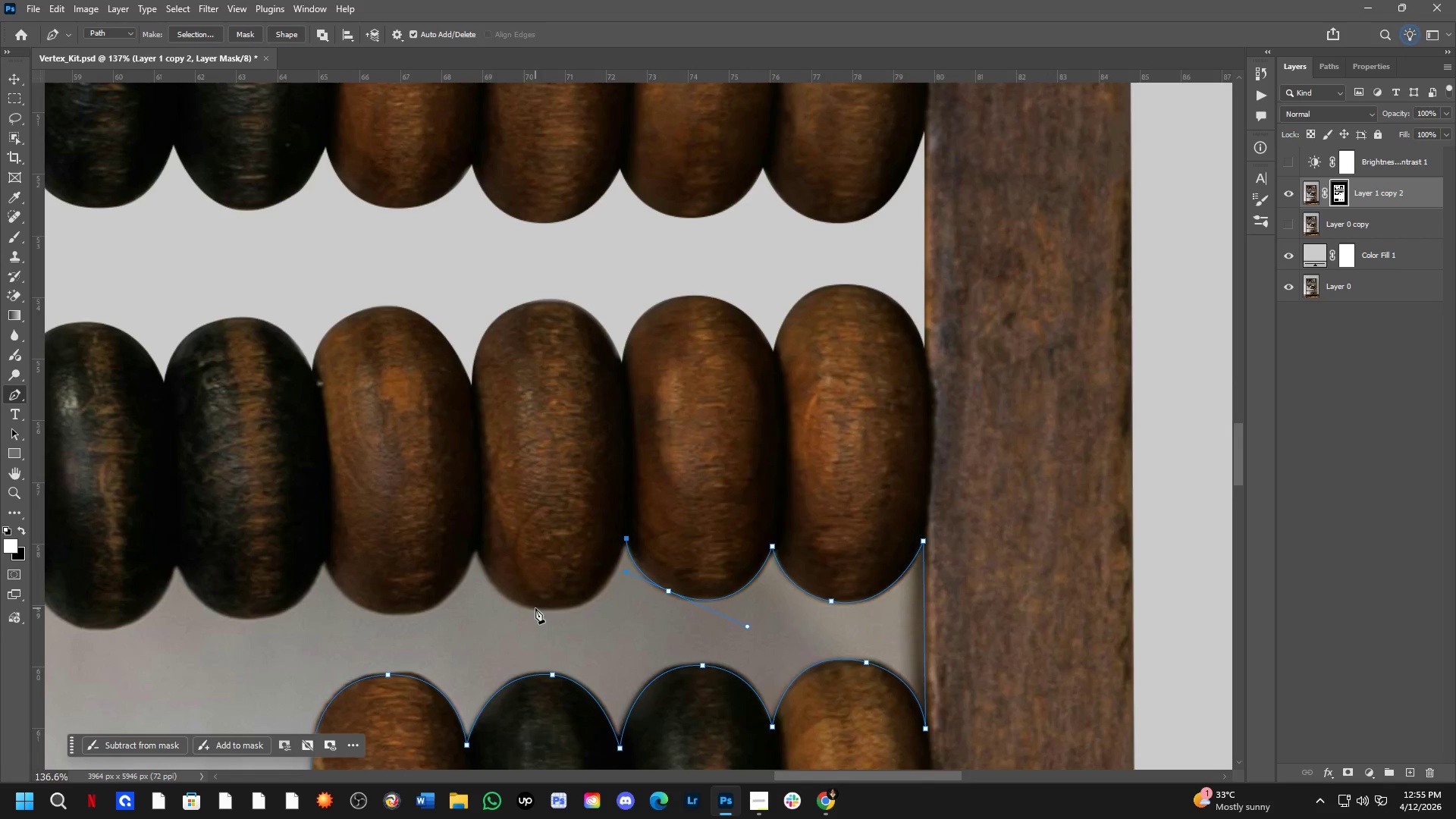 
left_click_drag(start_coordinate=[478, 565], to_coordinate=[599, 603])
 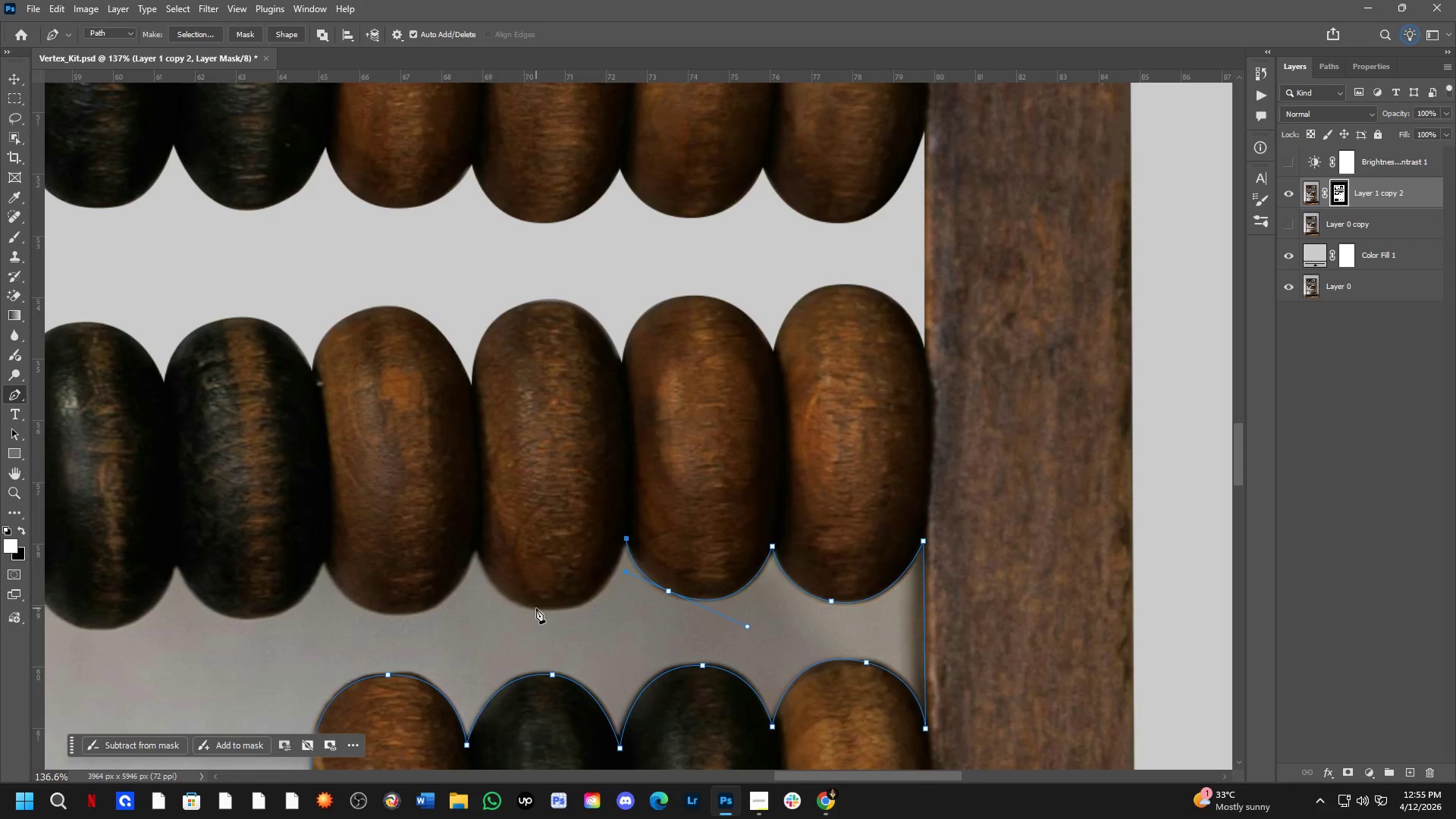 
scroll: coordinate [516, 541], scroll_direction: down, amount: 4.0
 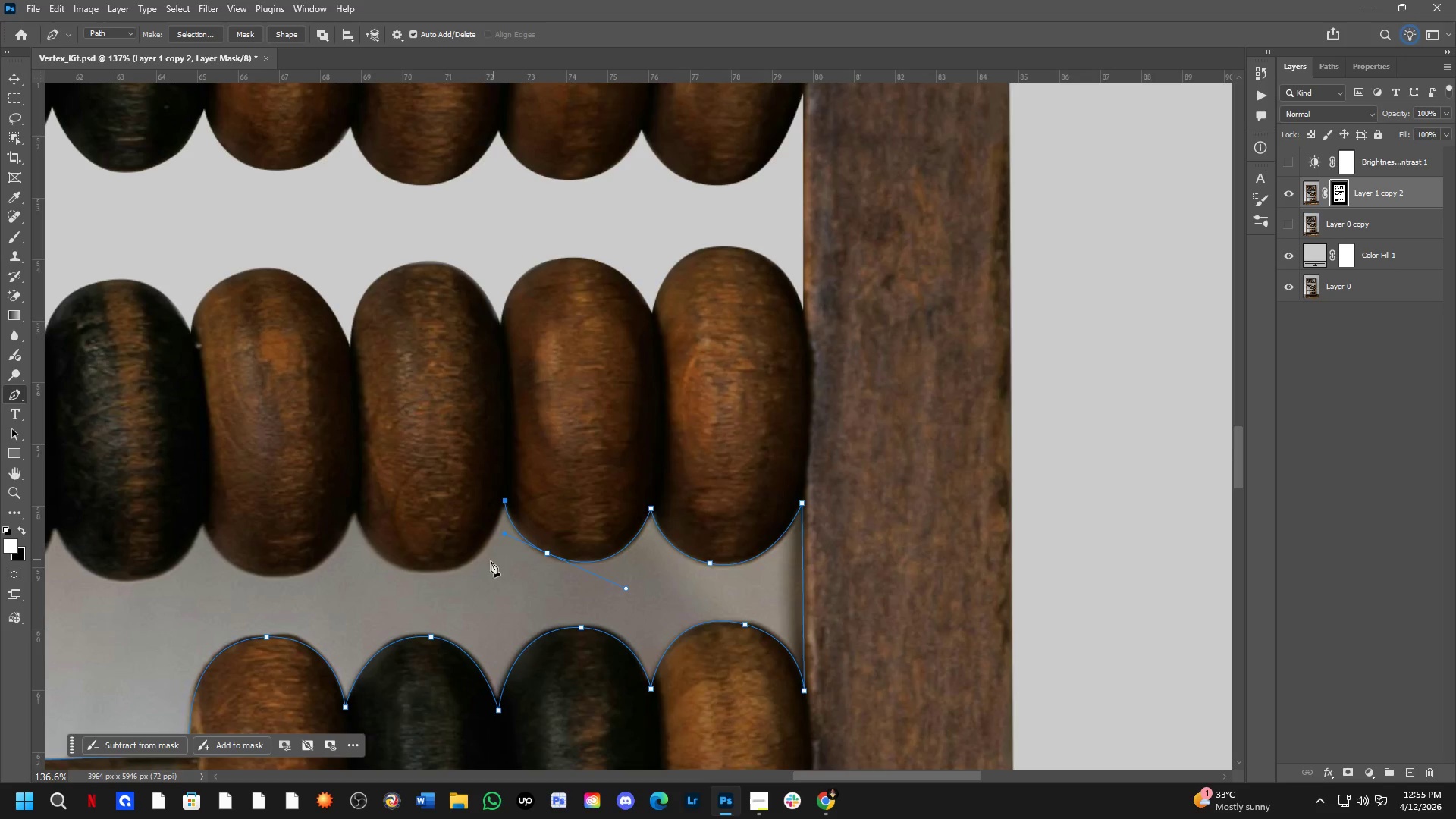 
key(Shift+ShiftLeft)
 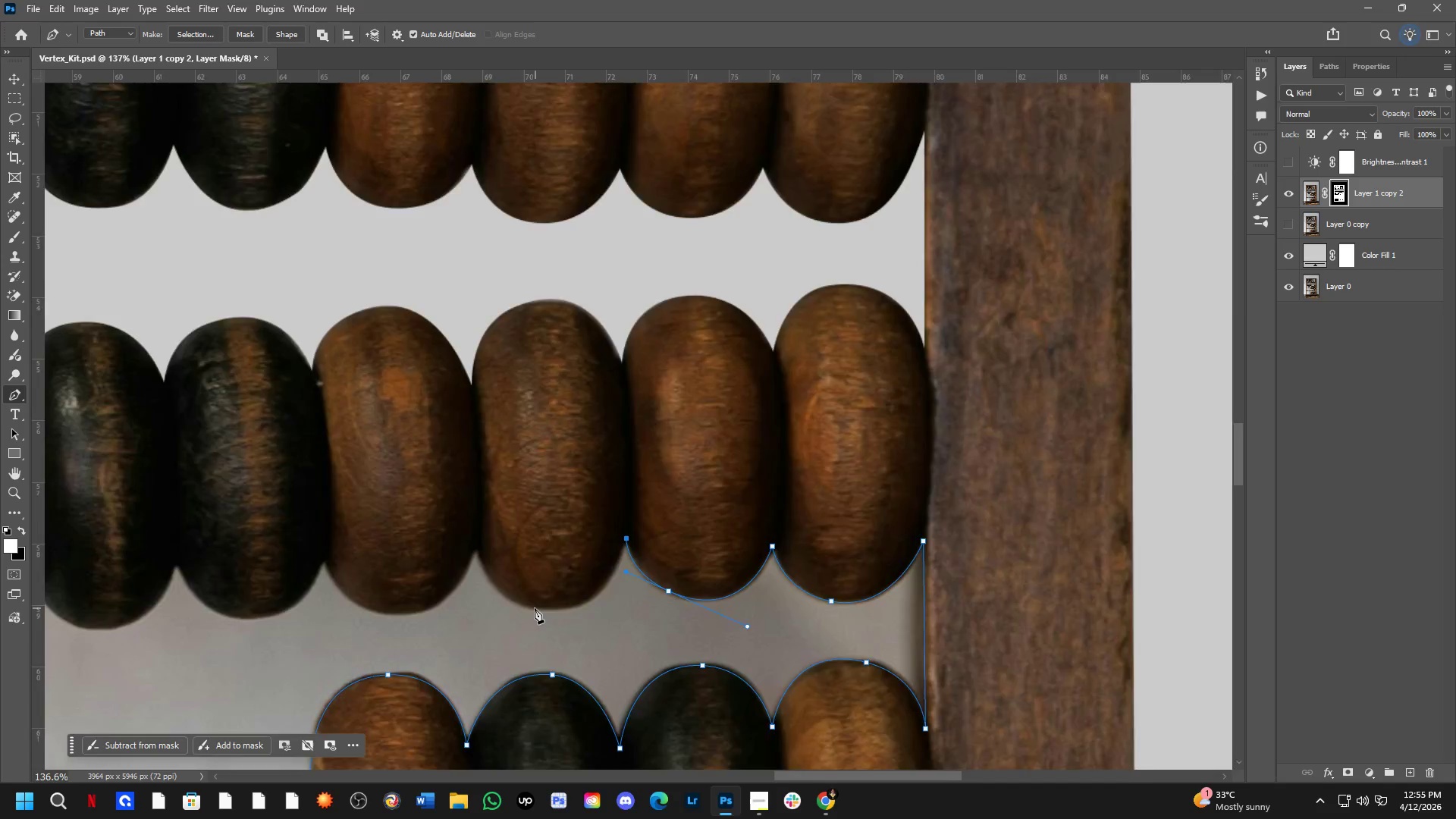 
scroll: coordinate [516, 601], scroll_direction: up, amount: 4.0
 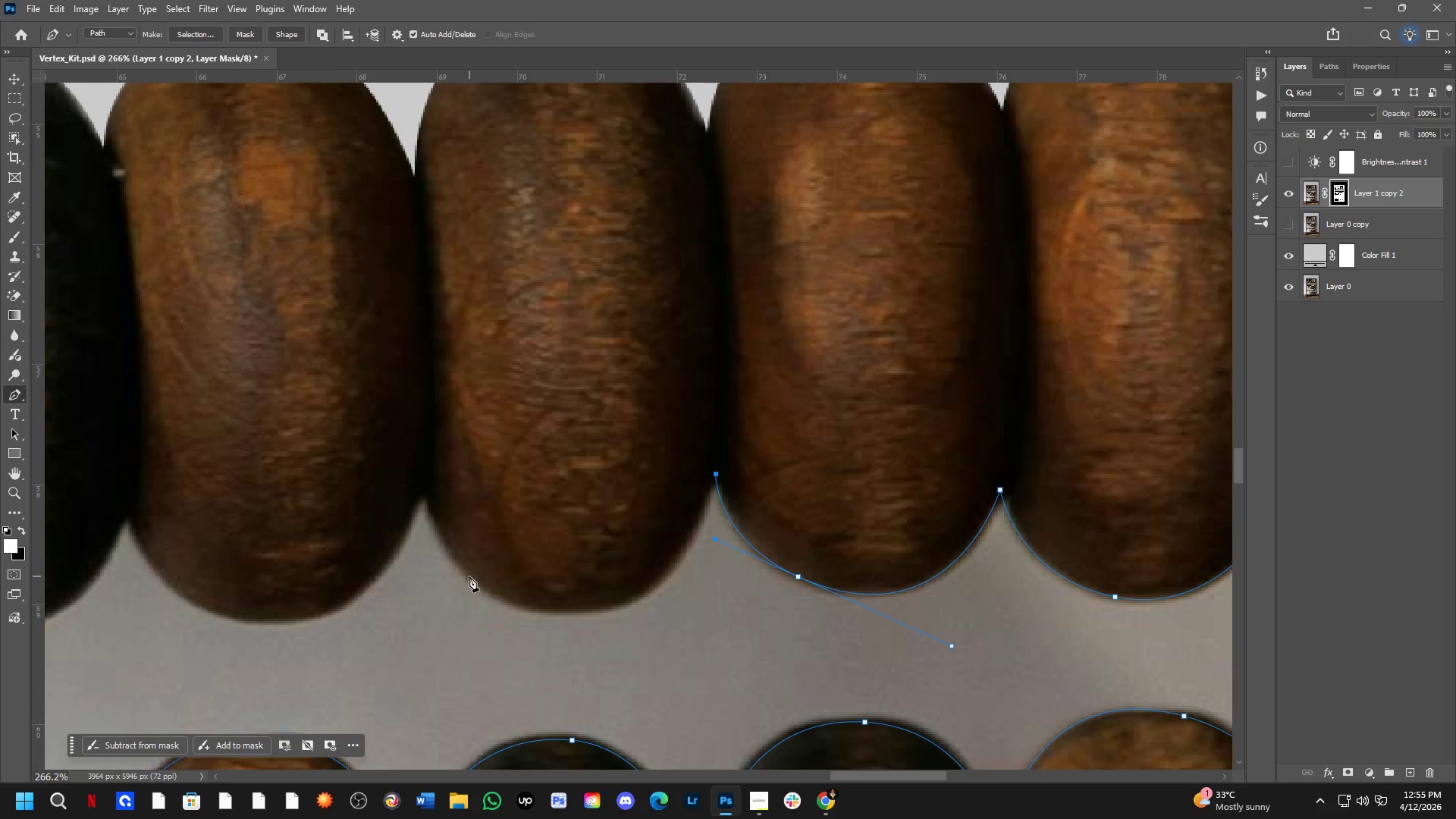 
left_click_drag(start_coordinate=[463, 573], to_coordinate=[259, 440])
 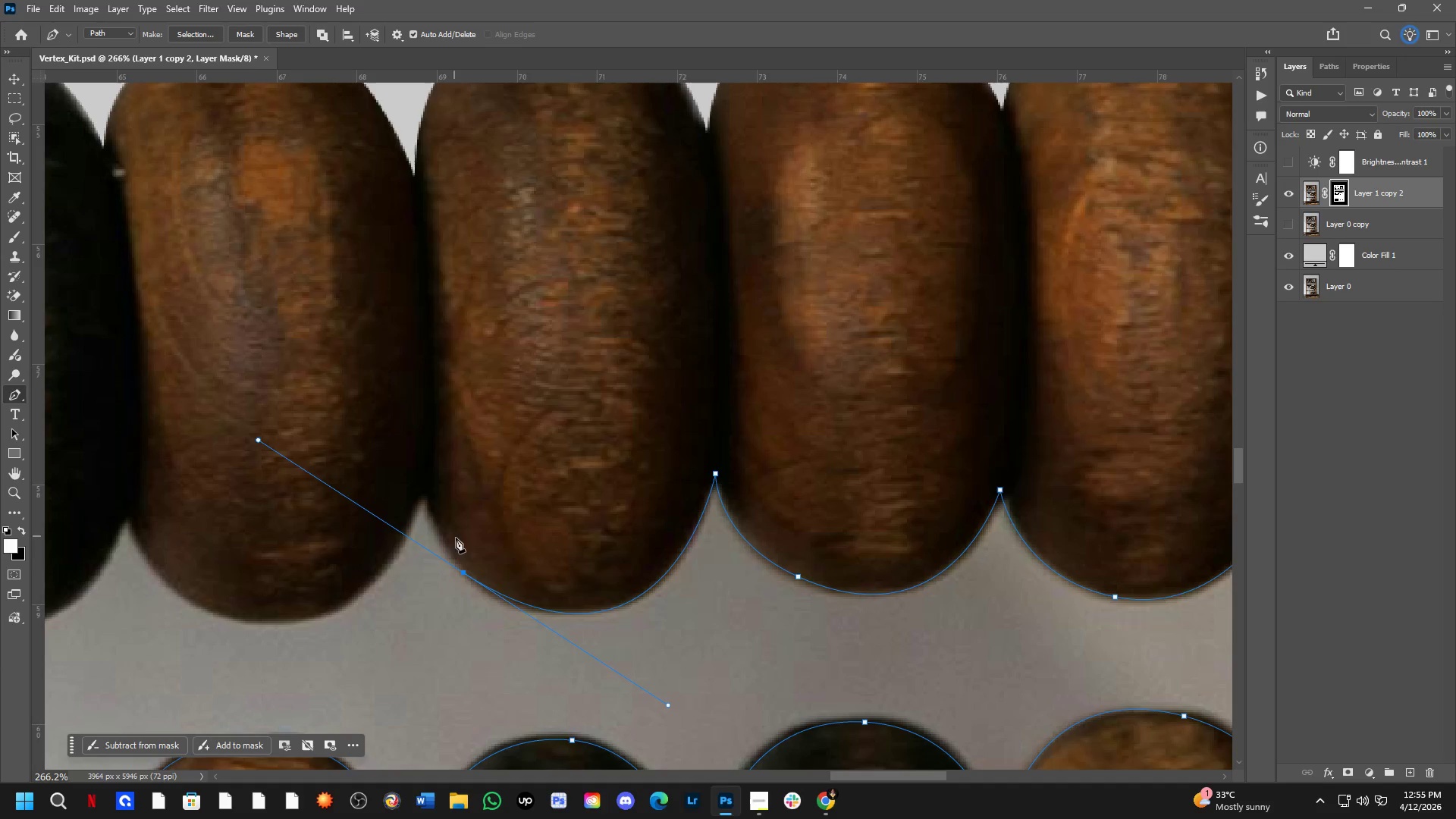 
hold_key(key=AltLeft, duration=0.64)
 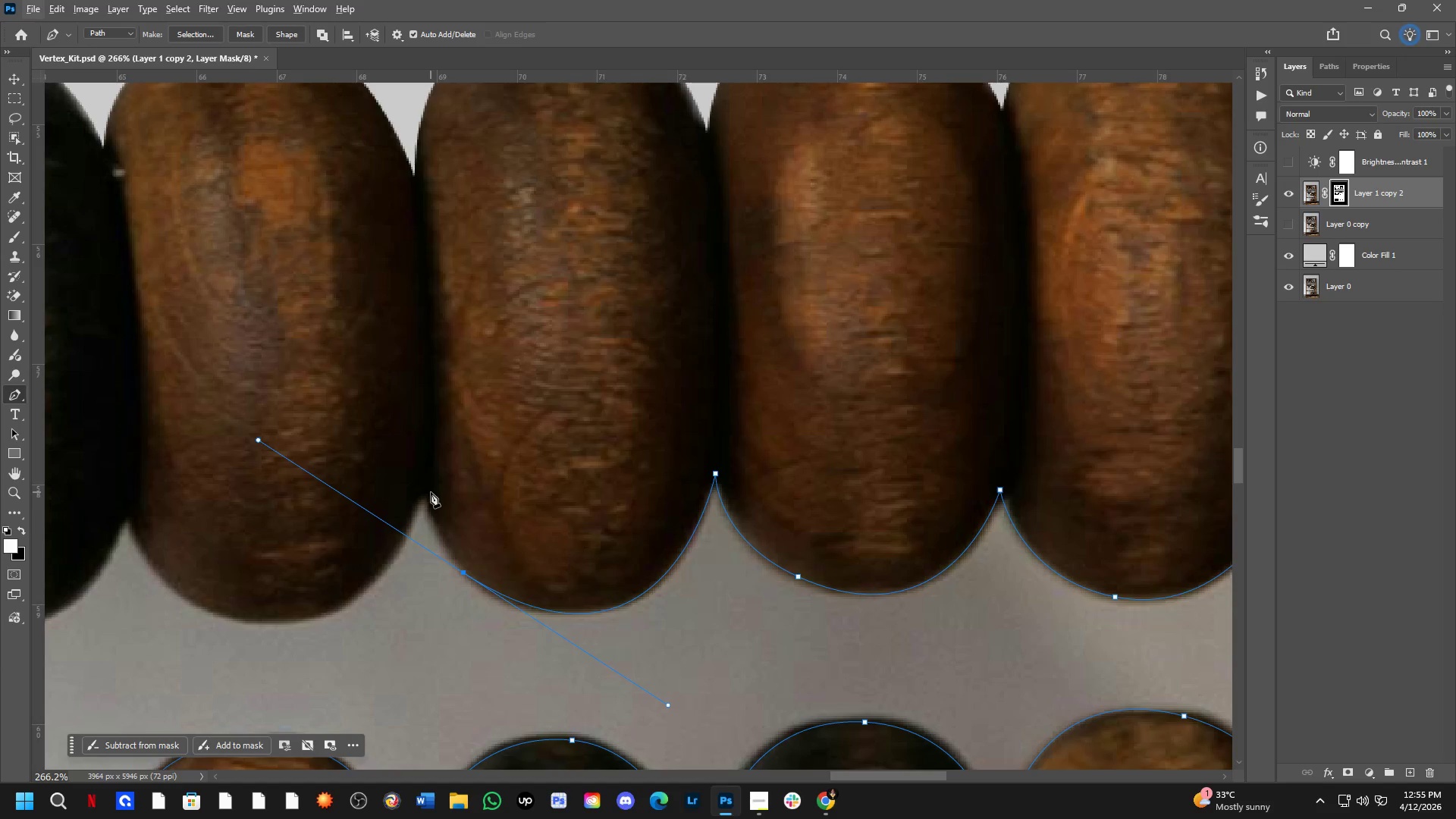 
left_click([431, 492])
 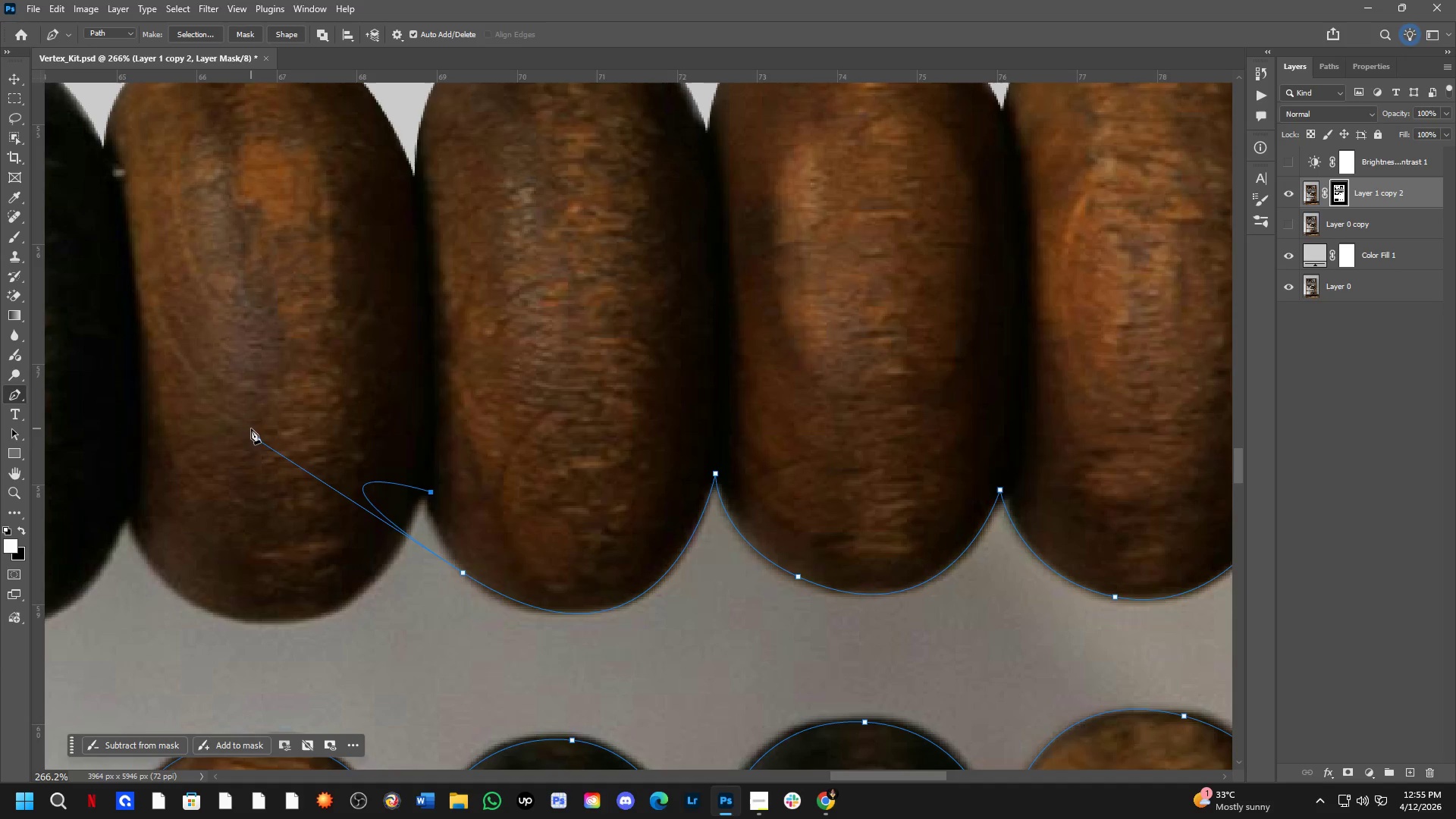 
hold_key(key=ControlLeft, duration=5.42)
left_click_drag(start_coordinate=[260, 441], to_coordinate=[441, 554])
 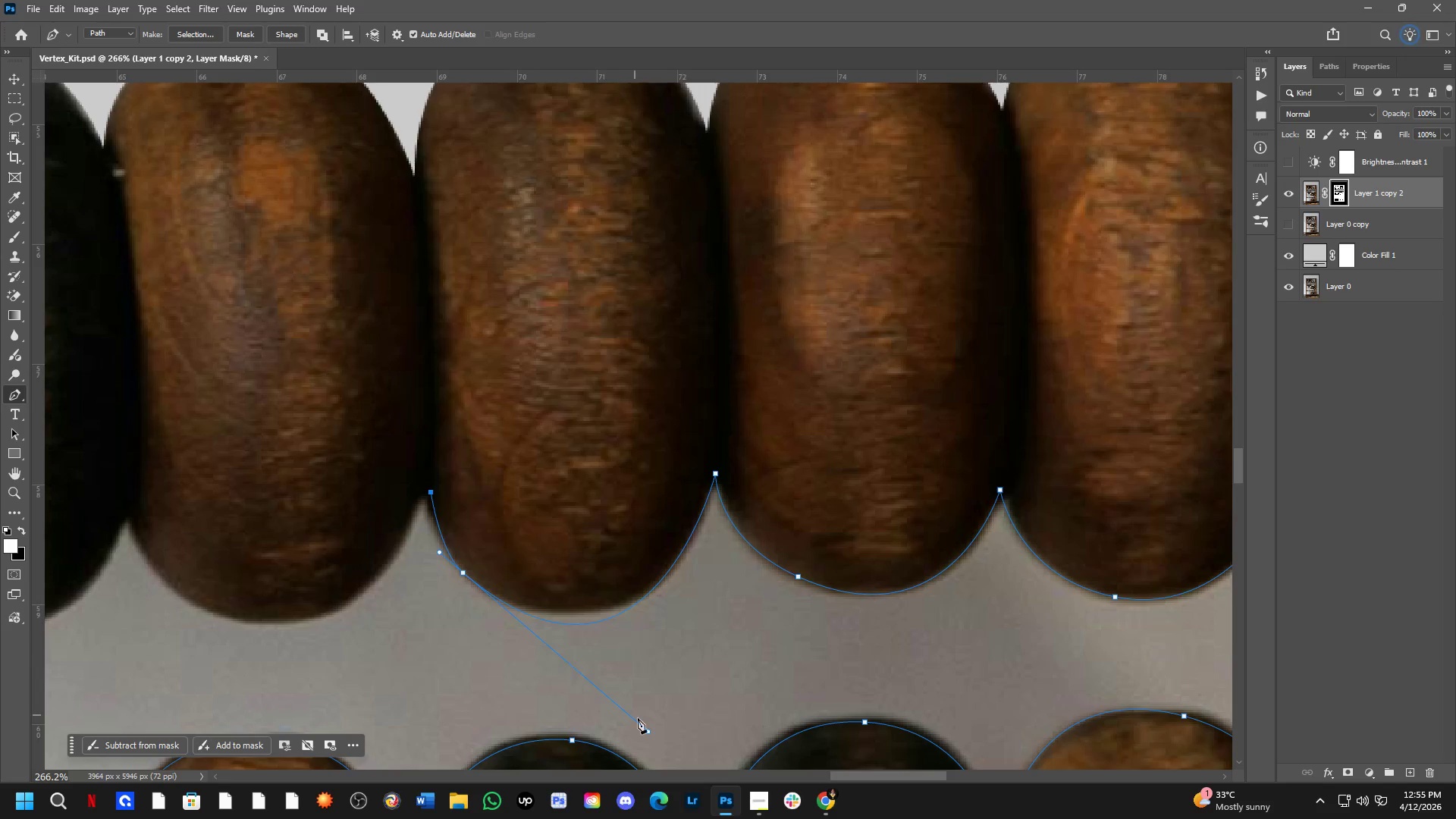 
hold_key(key=ControlLeft, duration=2.75)
left_click_drag(start_coordinate=[648, 733], to_coordinate=[652, 695])
 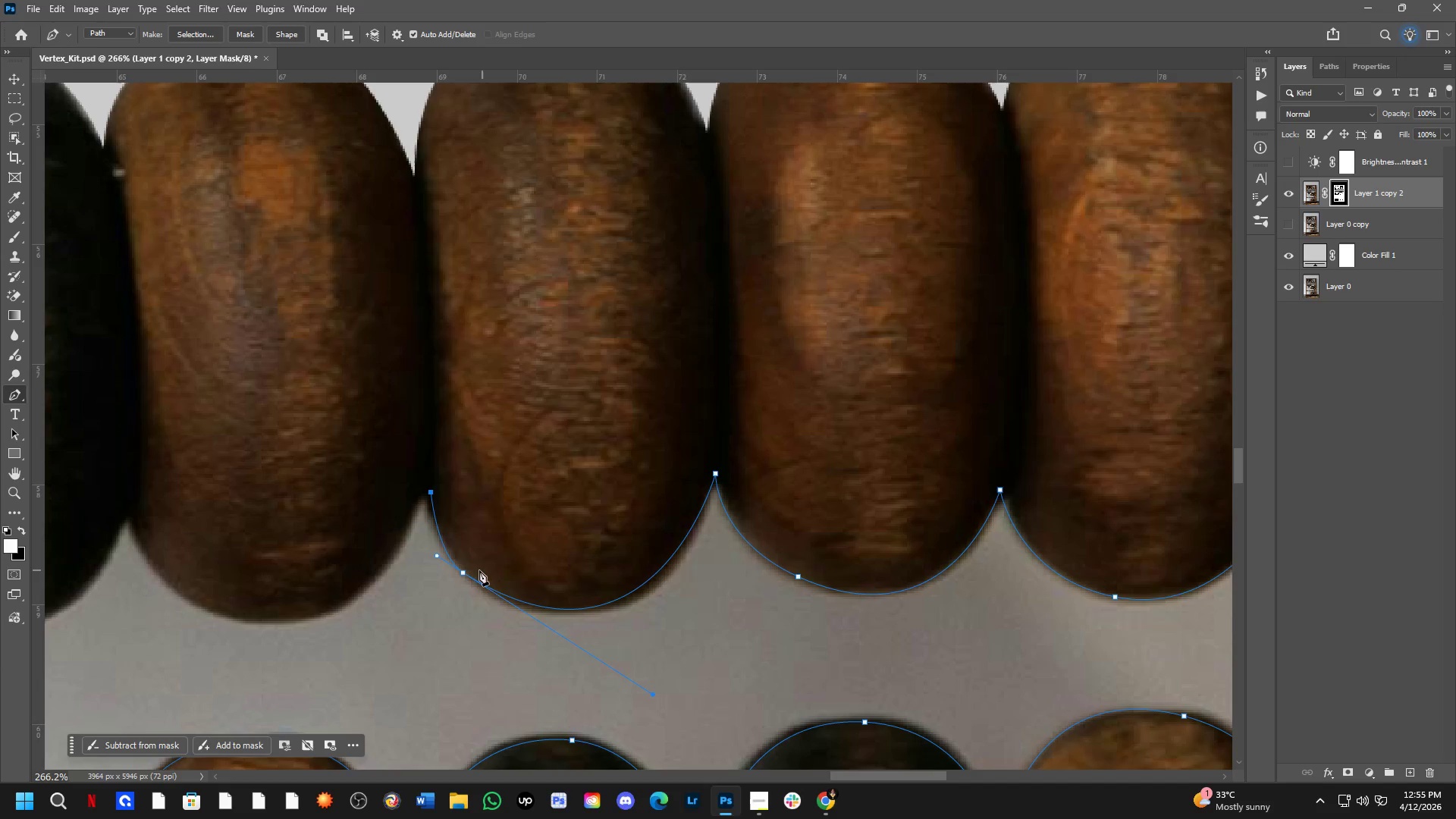 
hold_key(key=ControlLeft, duration=3.06)
 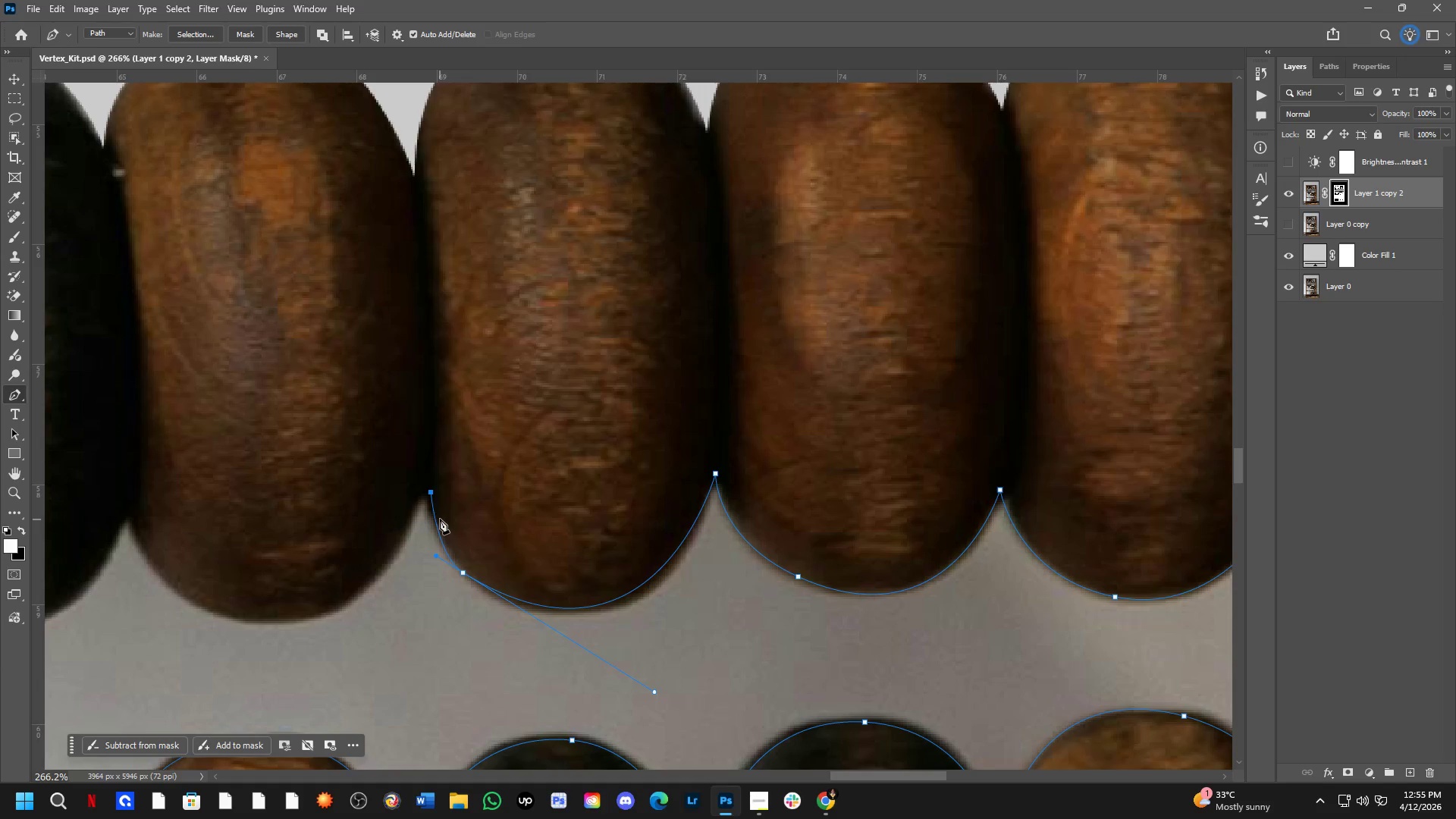 
hold_key(key=ControlLeft, duration=2.14)
left_click_drag(start_coordinate=[429, 491], to_coordinate=[420, 486])
 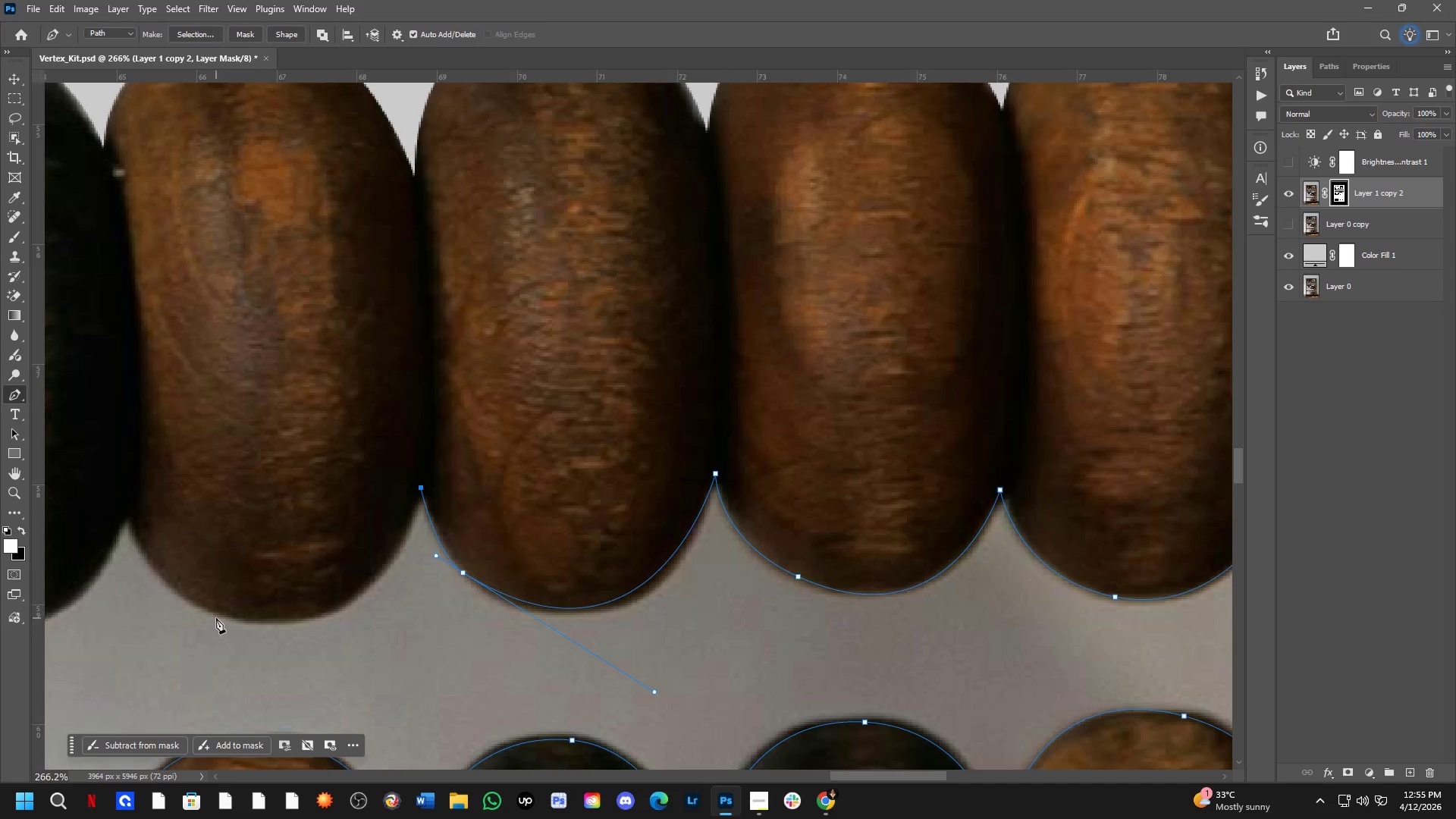 
left_click_drag(start_coordinate=[210, 608], to_coordinate=[61, 553])
 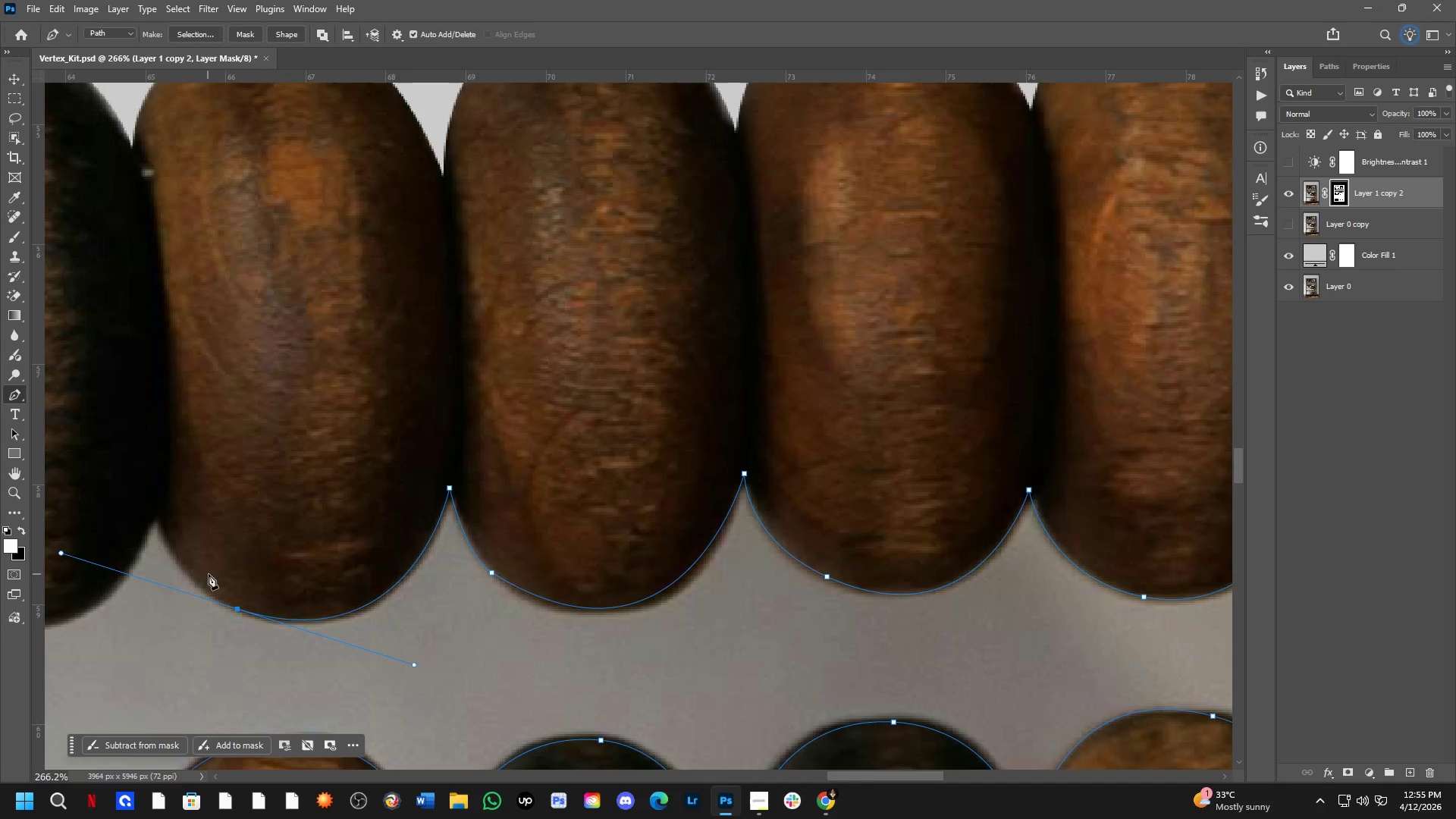 
hold_key(key=Space, duration=0.78)
 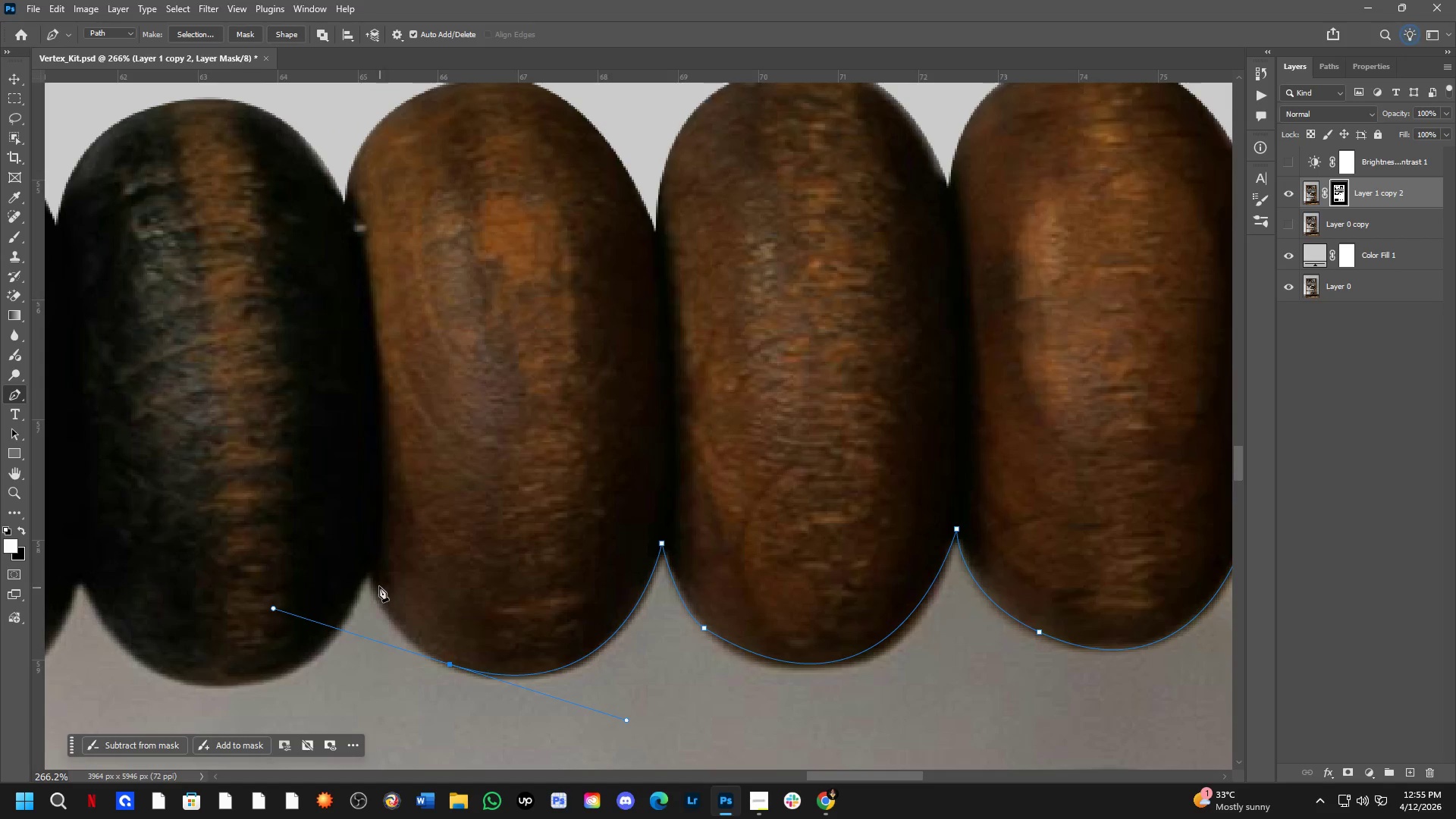 
left_click_drag(start_coordinate=[222, 570], to_coordinate=[435, 625])
 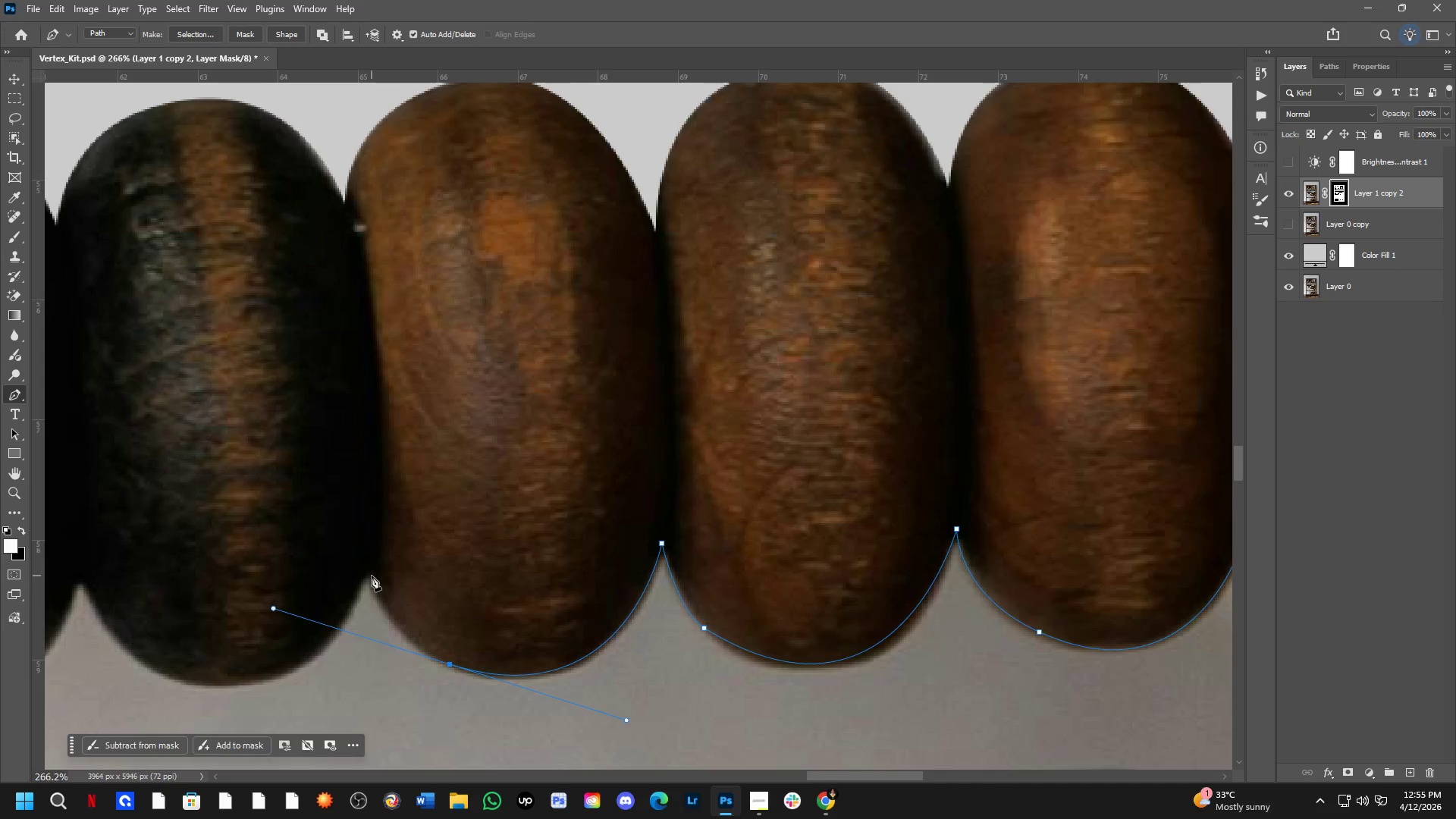 
left_click([371, 573])
 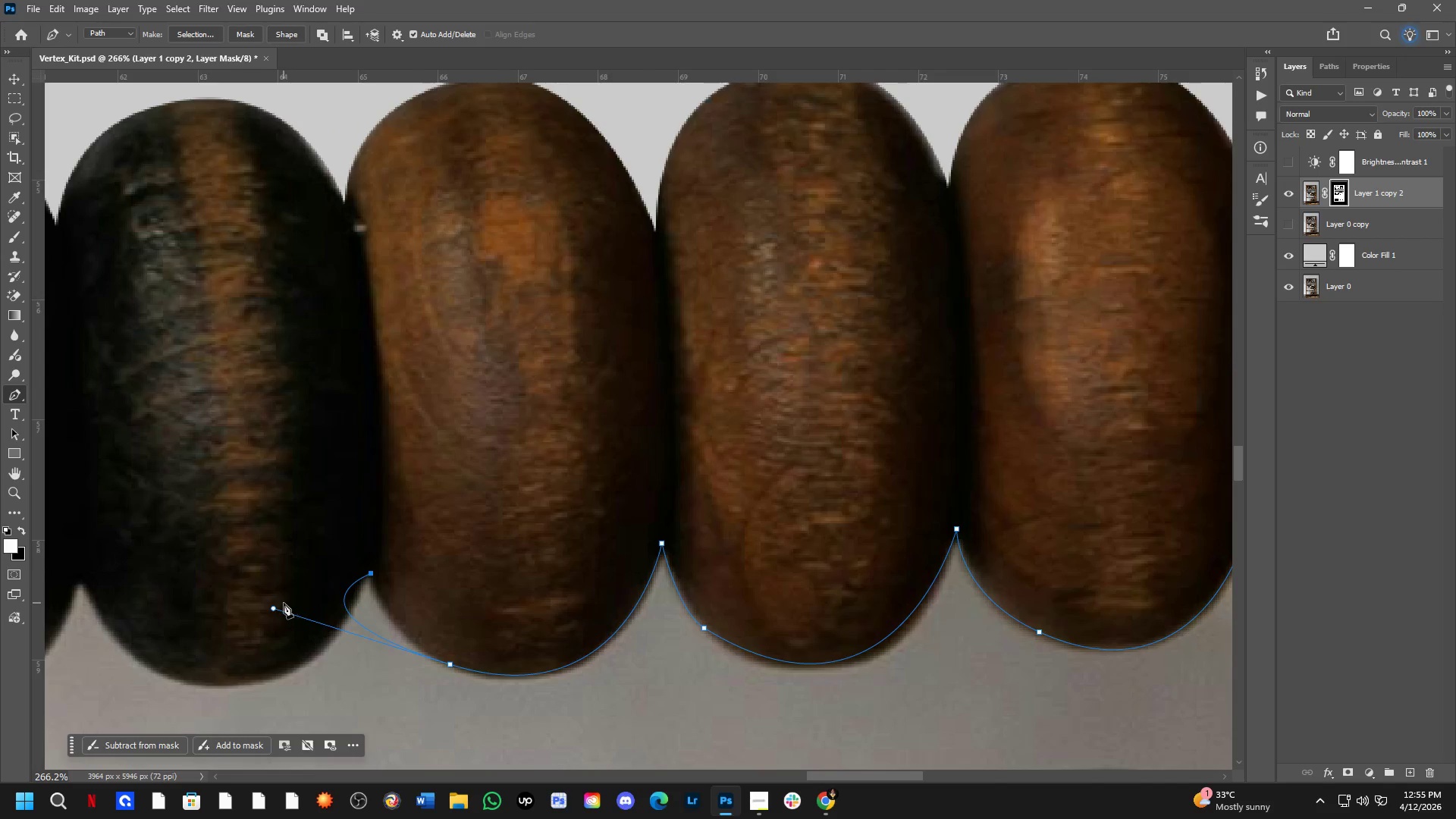 
hold_key(key=ControlLeft, duration=2.86)
left_click_drag(start_coordinate=[275, 607], to_coordinate=[382, 638])
 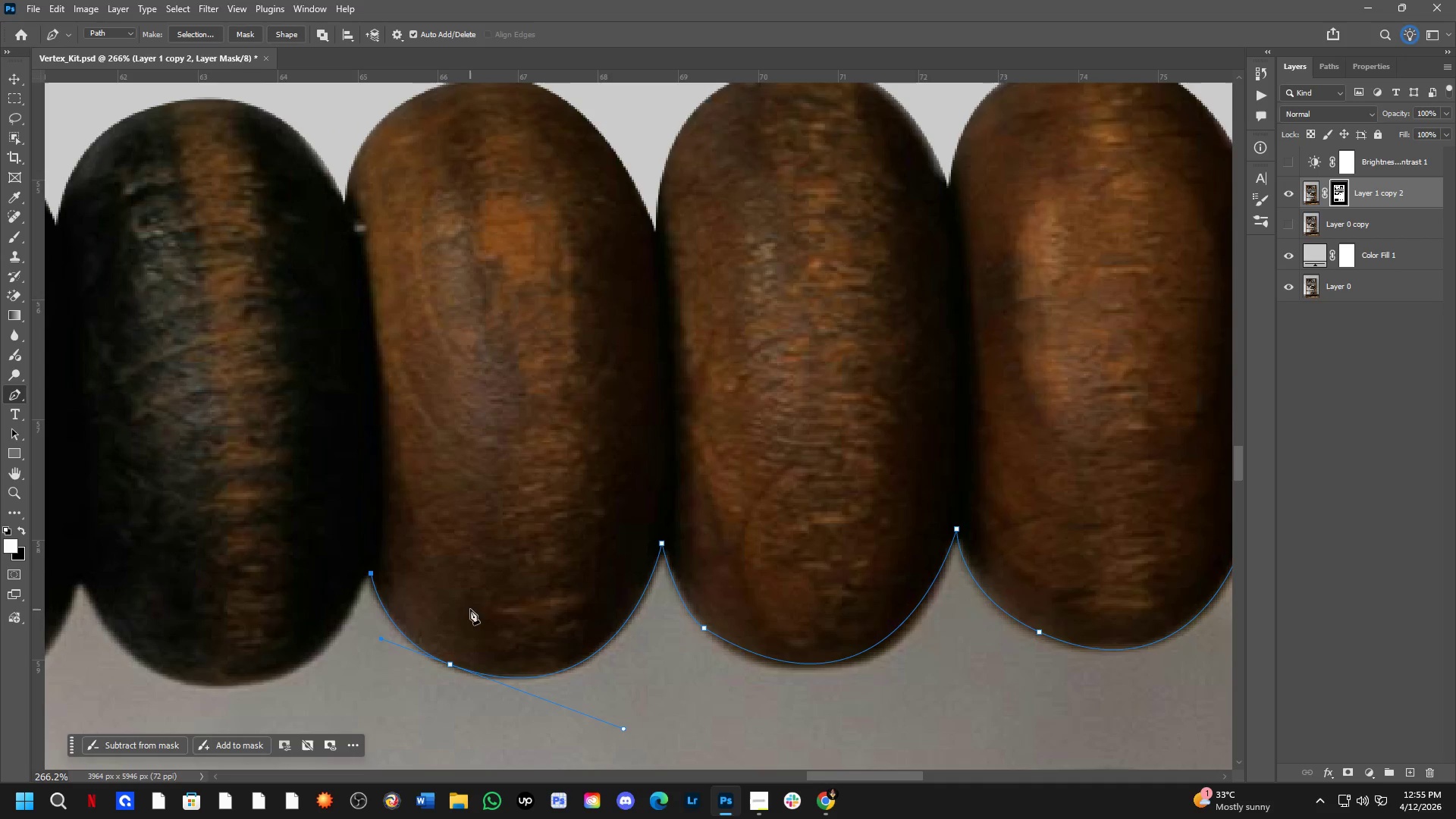 
hold_key(key=Space, duration=0.69)
 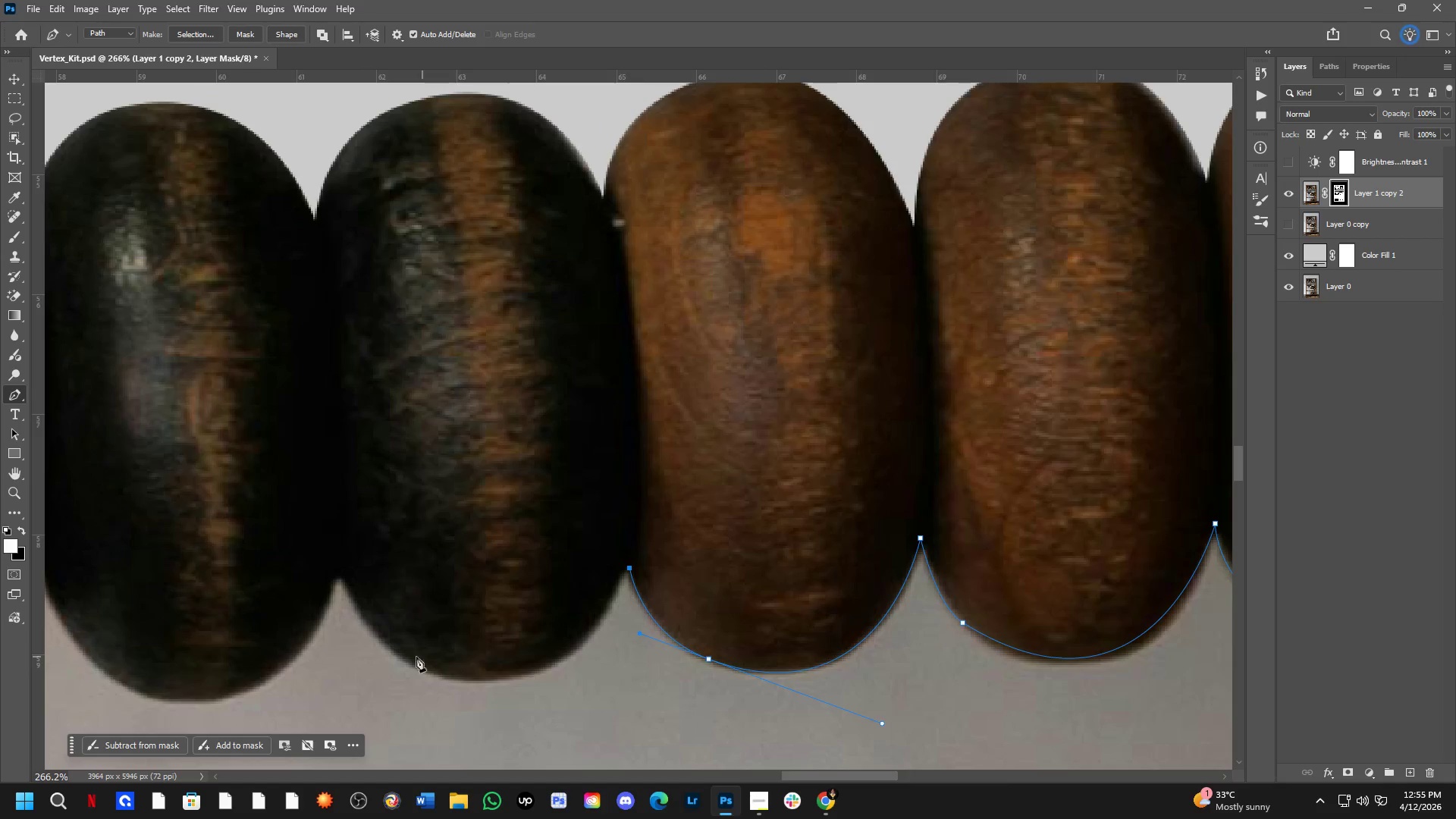 
left_click_drag(start_coordinate=[472, 597], to_coordinate=[731, 592])
 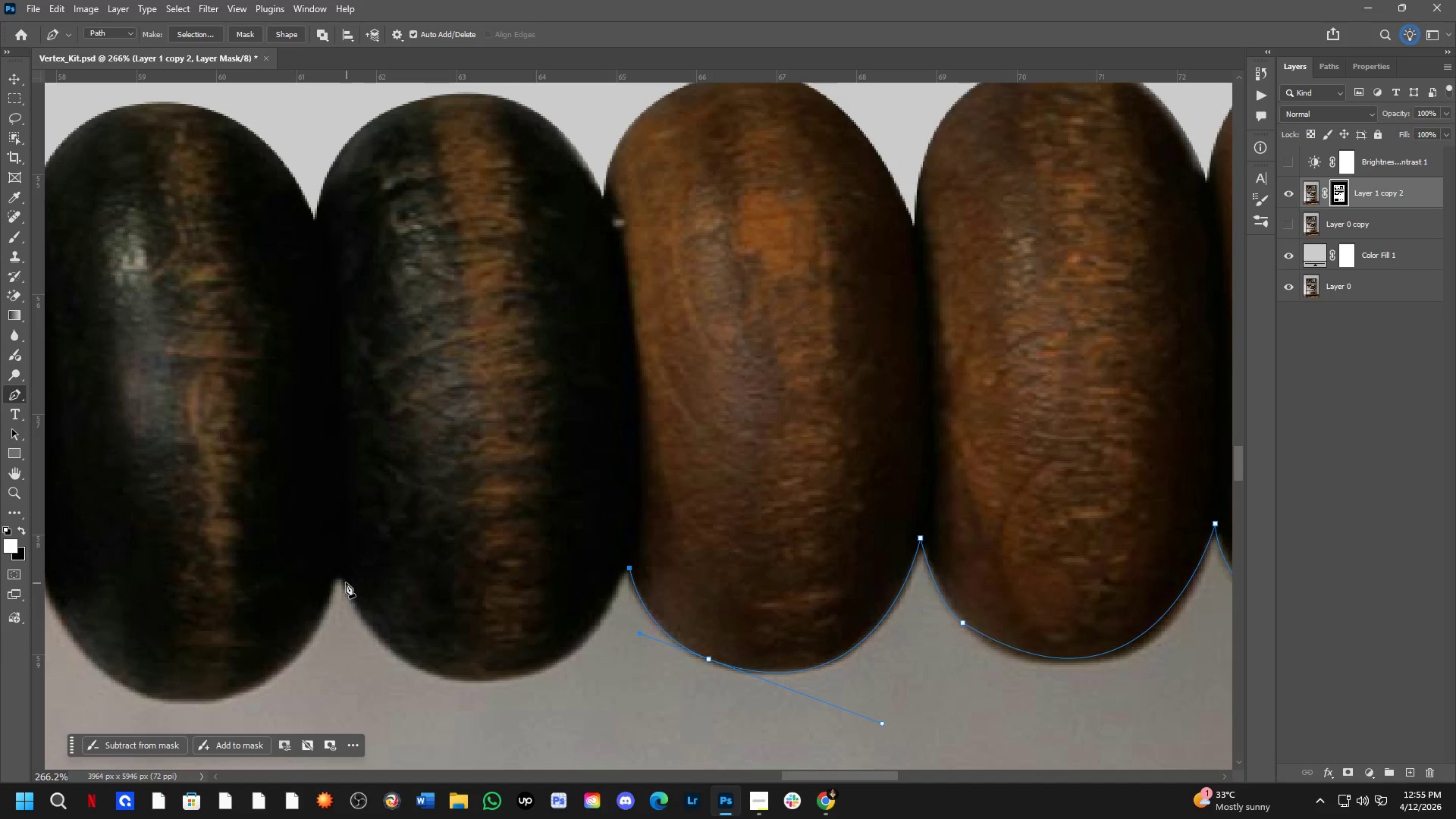 
left_click_drag(start_coordinate=[340, 579], to_coordinate=[192, 347])
 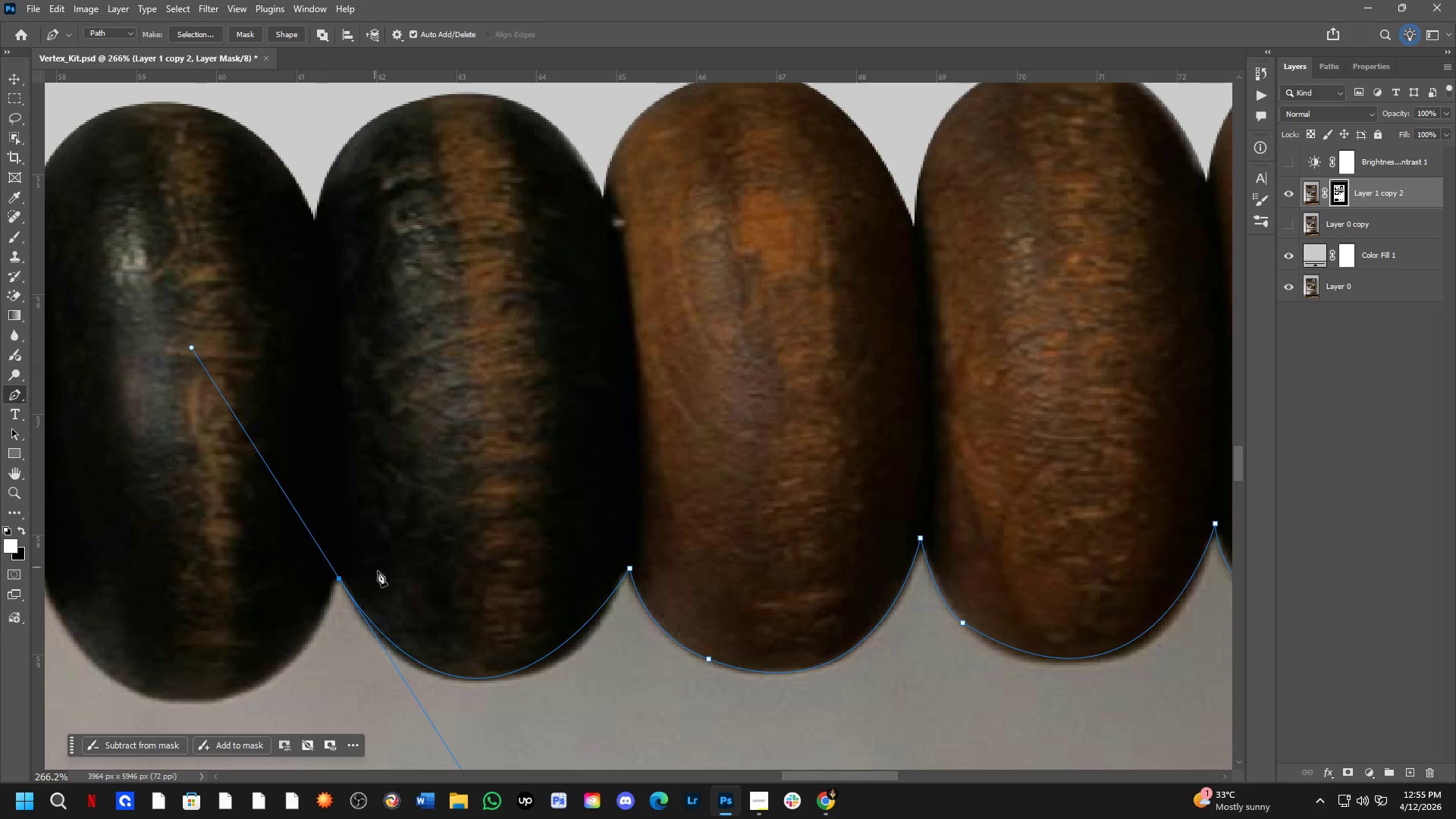 
key(Control+ControlLeft)
 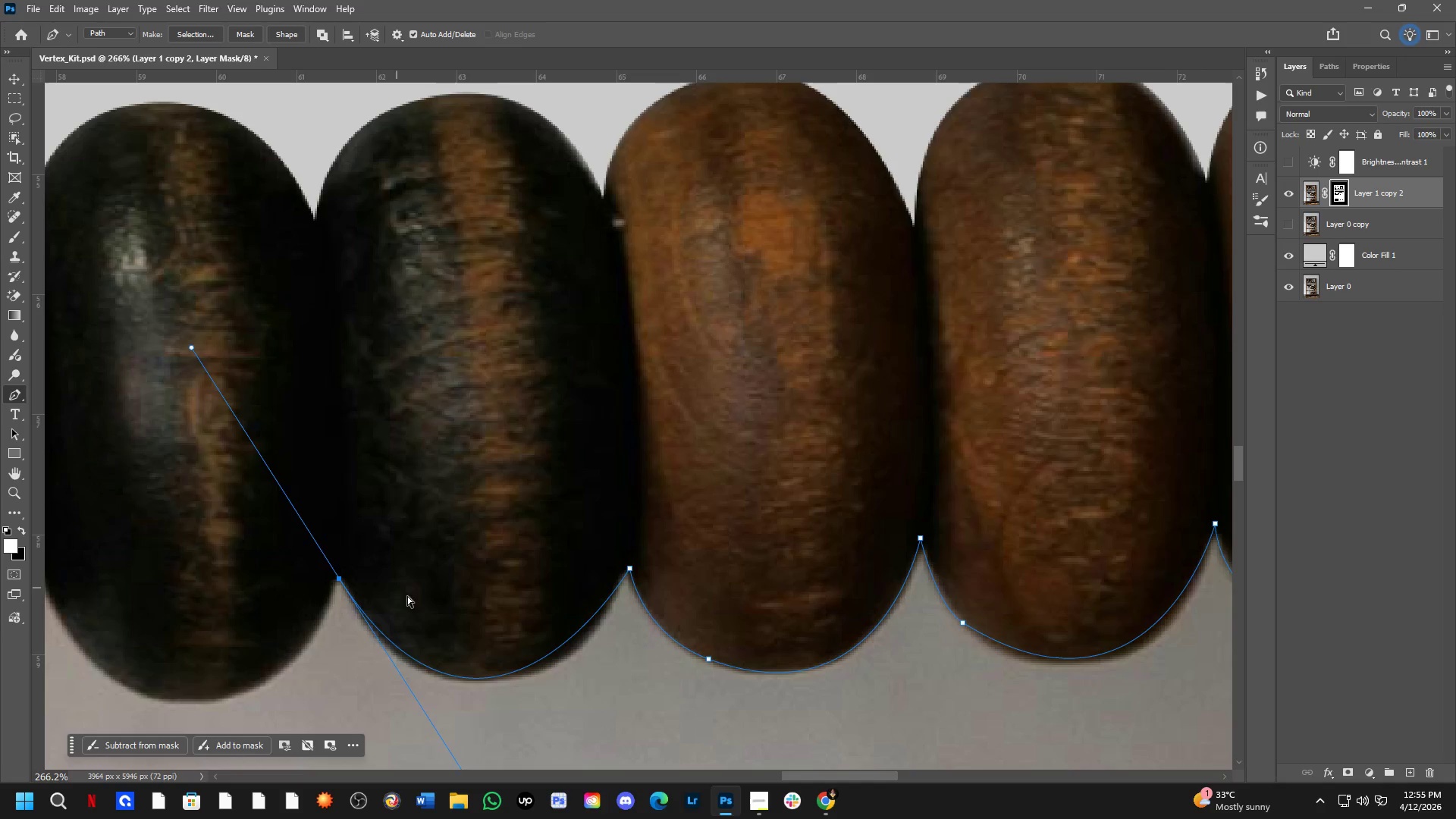 
key(Control+Z)
 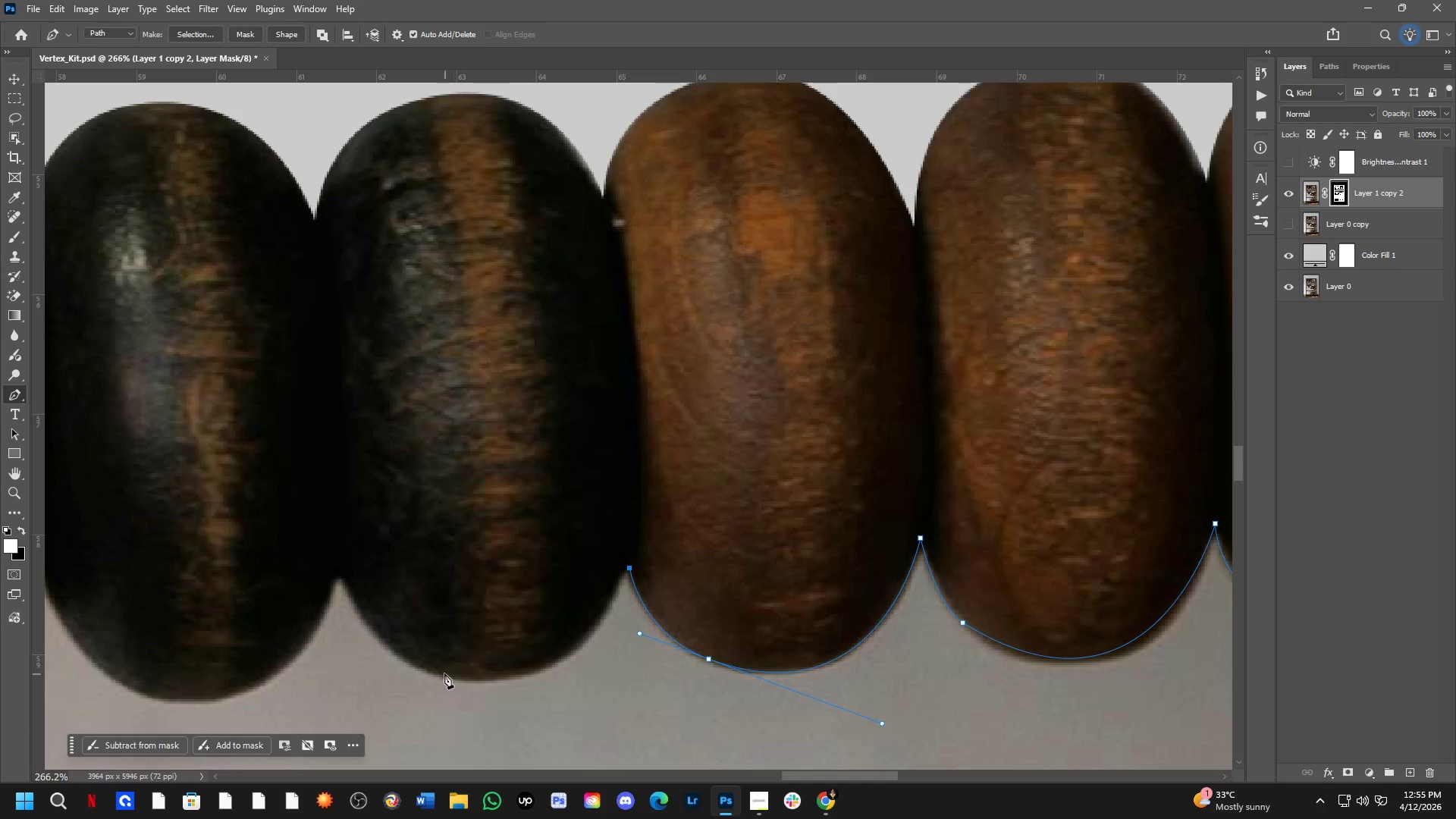 
left_click_drag(start_coordinate=[441, 672], to_coordinate=[297, 635])
 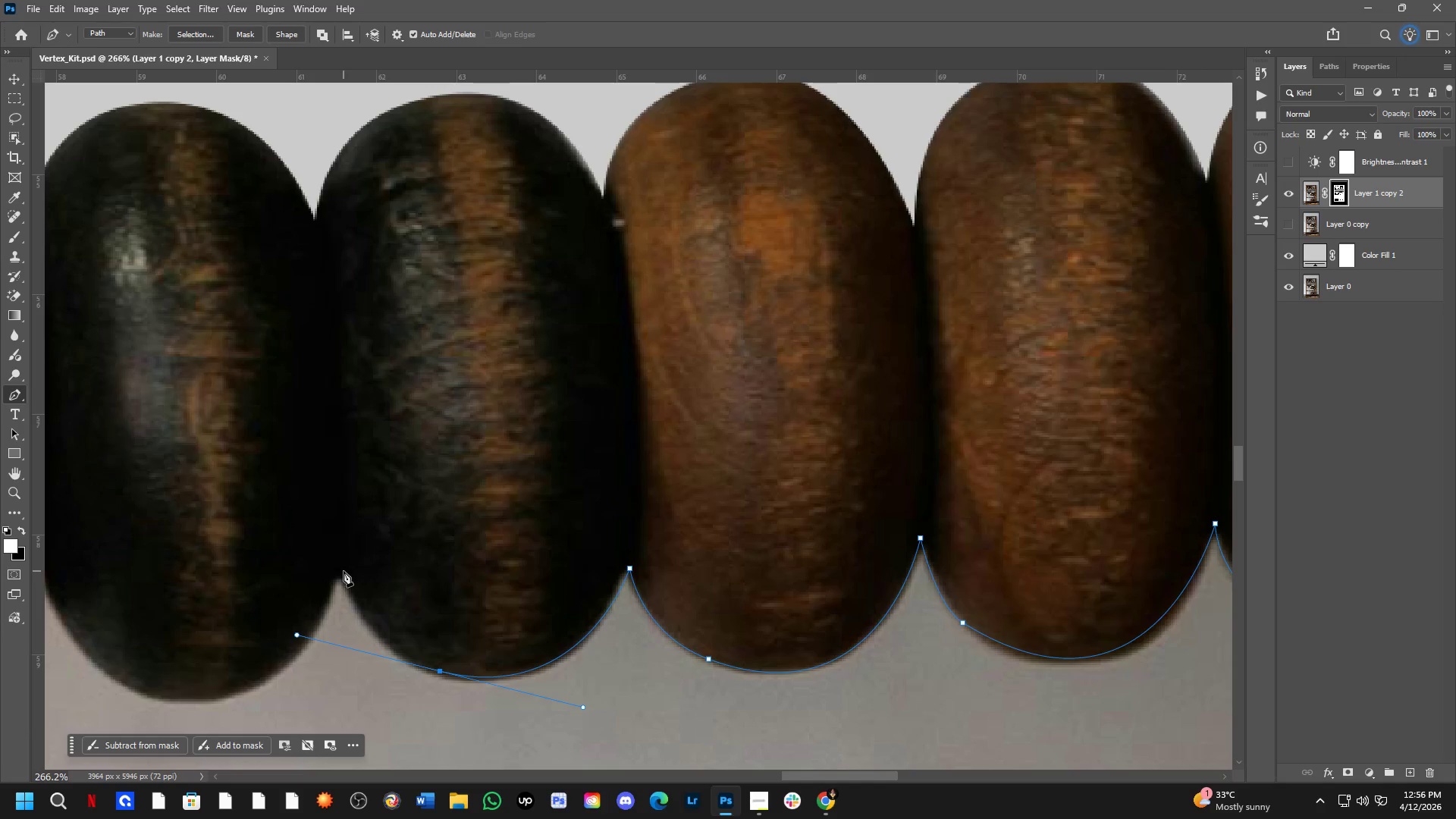 
left_click([340, 566])
 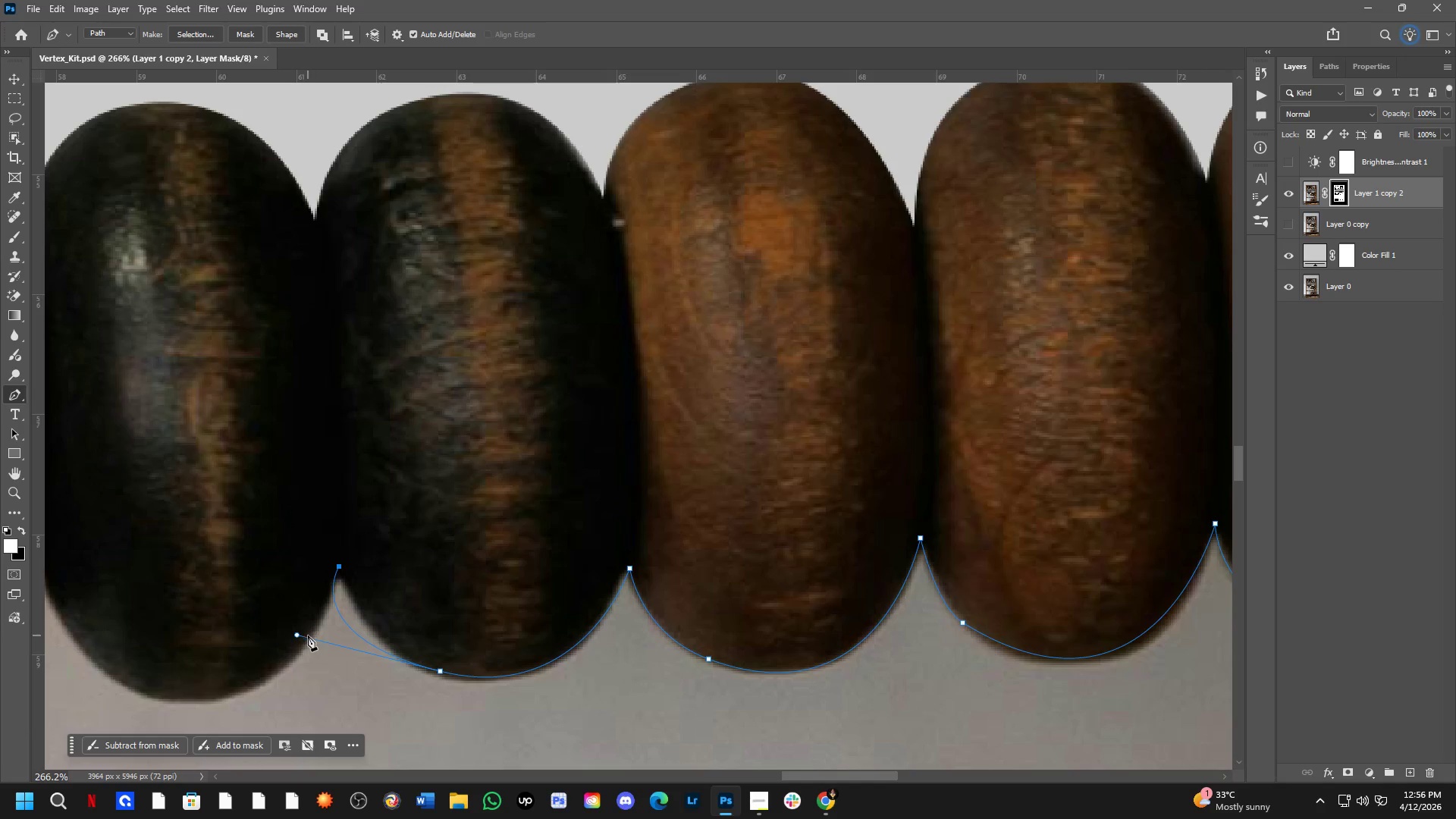 
hold_key(key=ControlLeft, duration=1.61)
left_click_drag(start_coordinate=[298, 635], to_coordinate=[356, 647])
 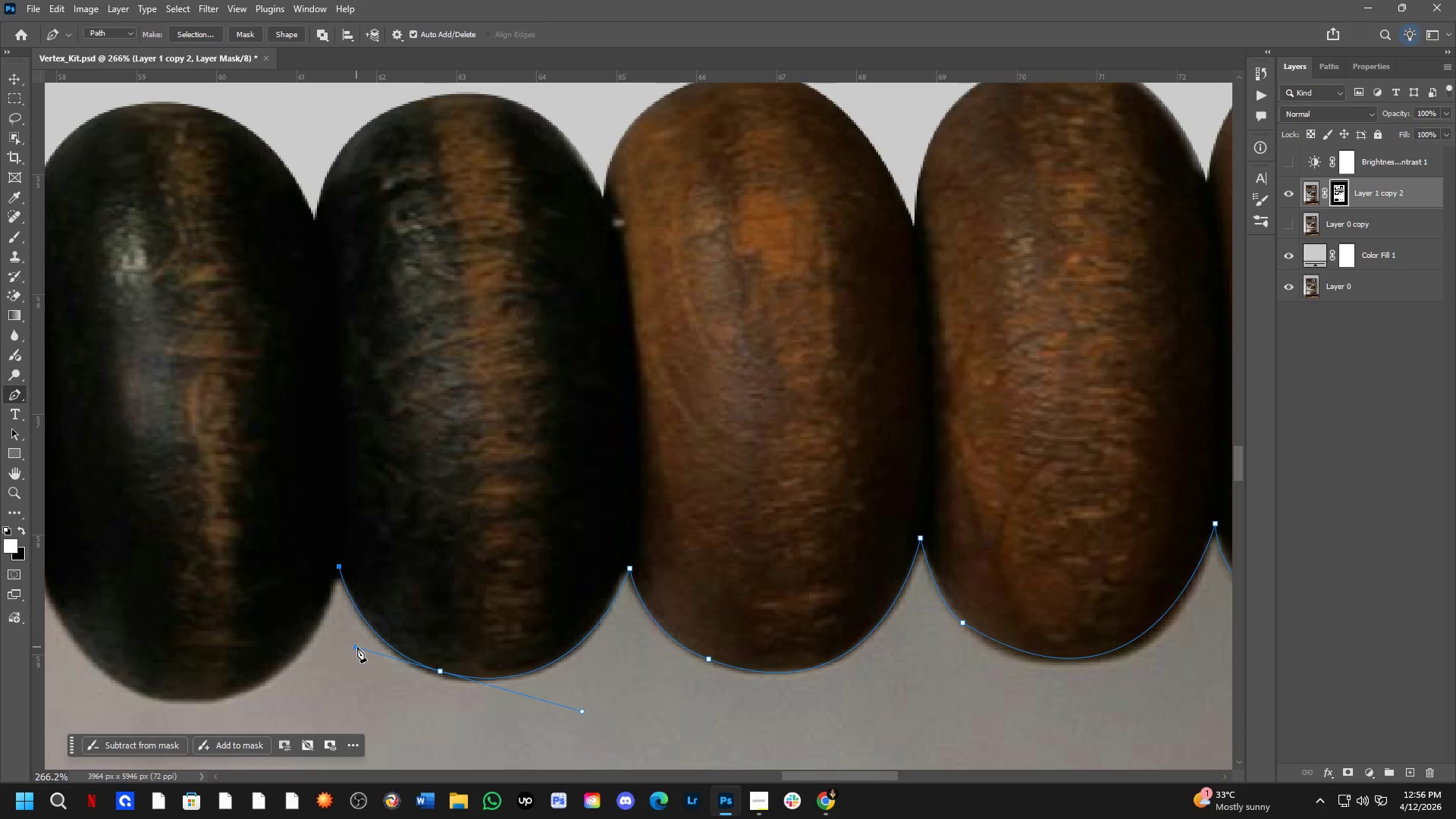 
hold_key(key=Space, duration=1.5)
 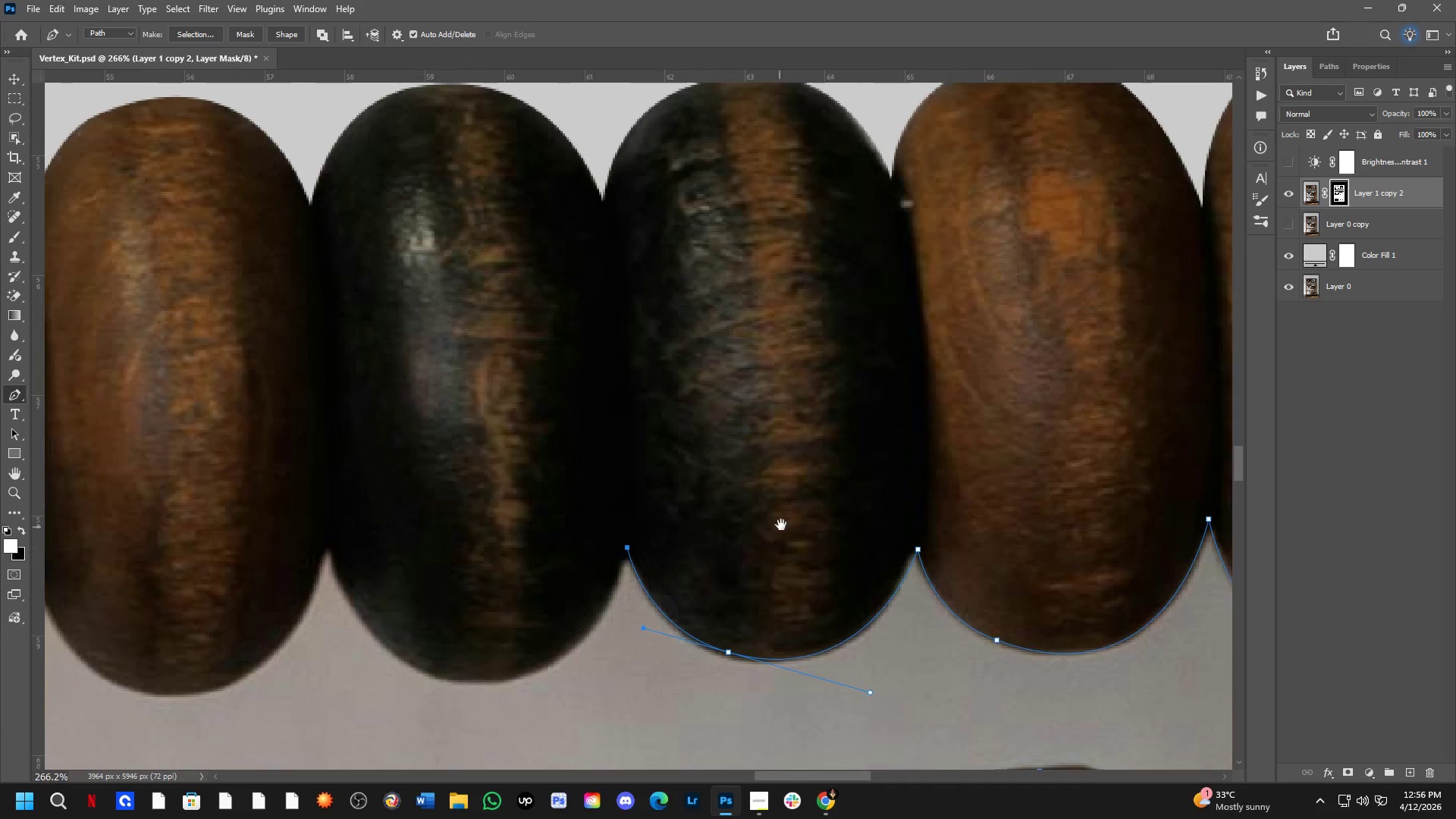 
left_click_drag(start_coordinate=[490, 547], to_coordinate=[790, 524])
 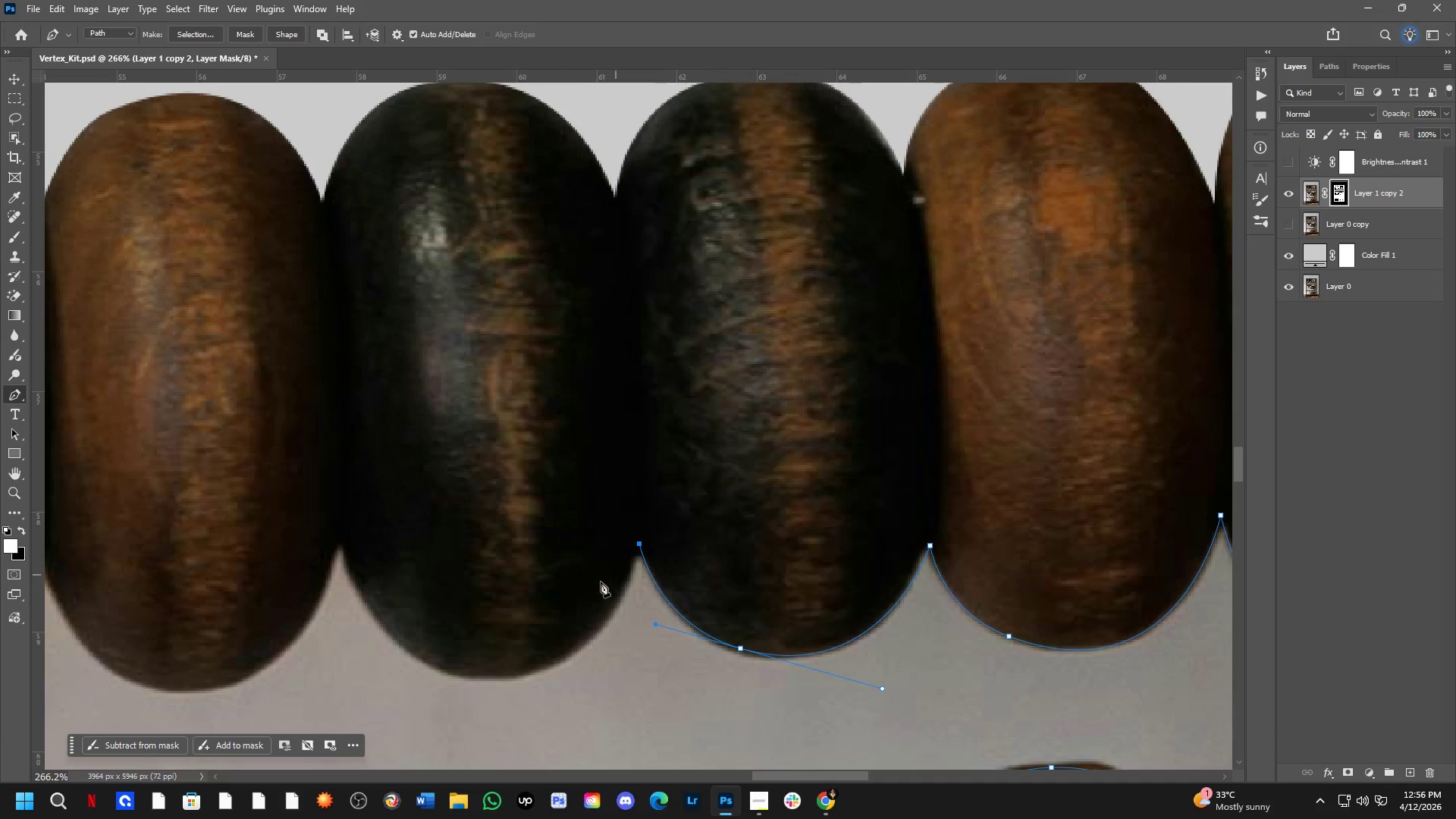 
hold_key(key=Space, duration=0.34)
 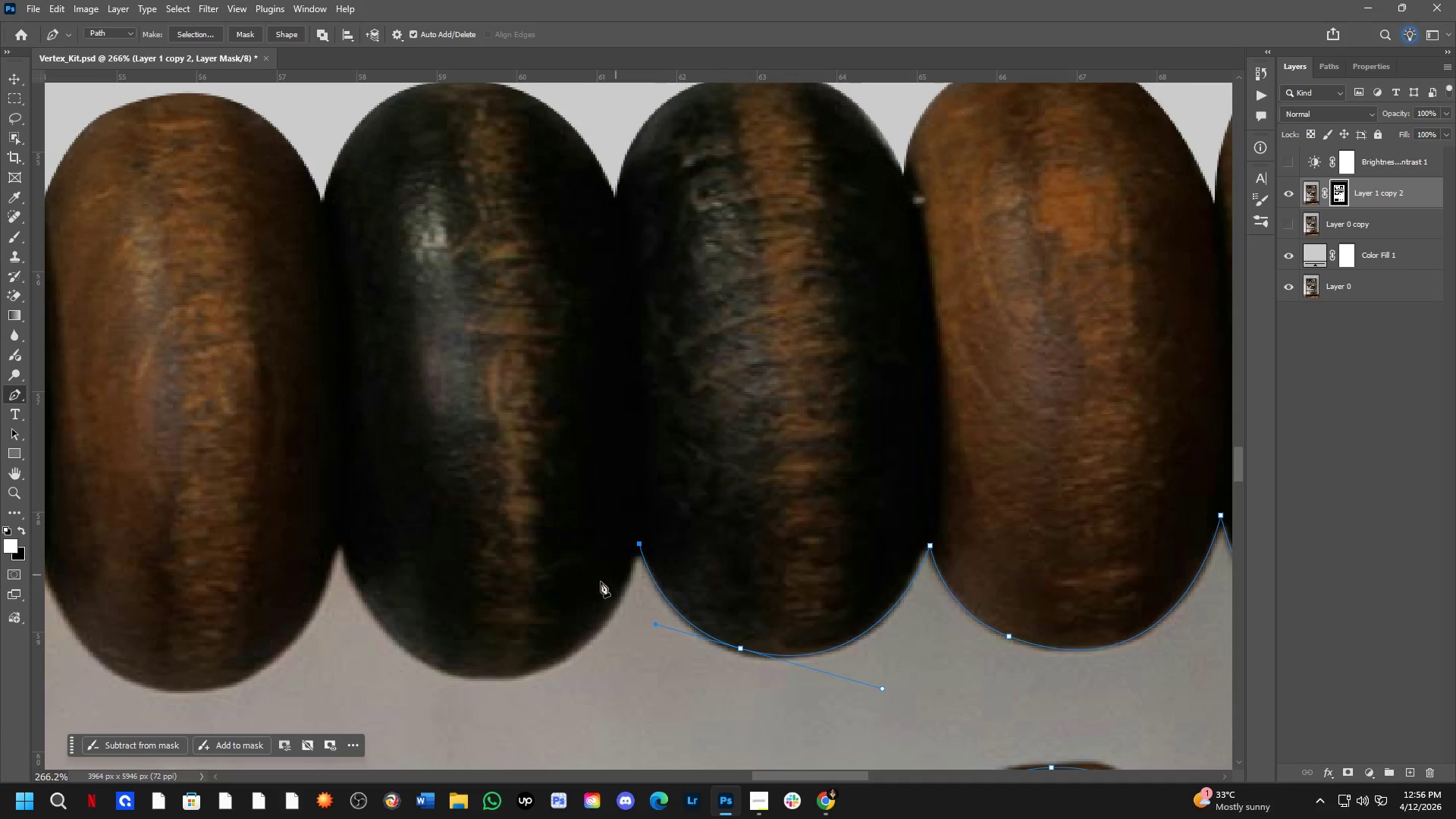 
scroll: coordinate [428, 629], scroll_direction: down, amount: 2.0
 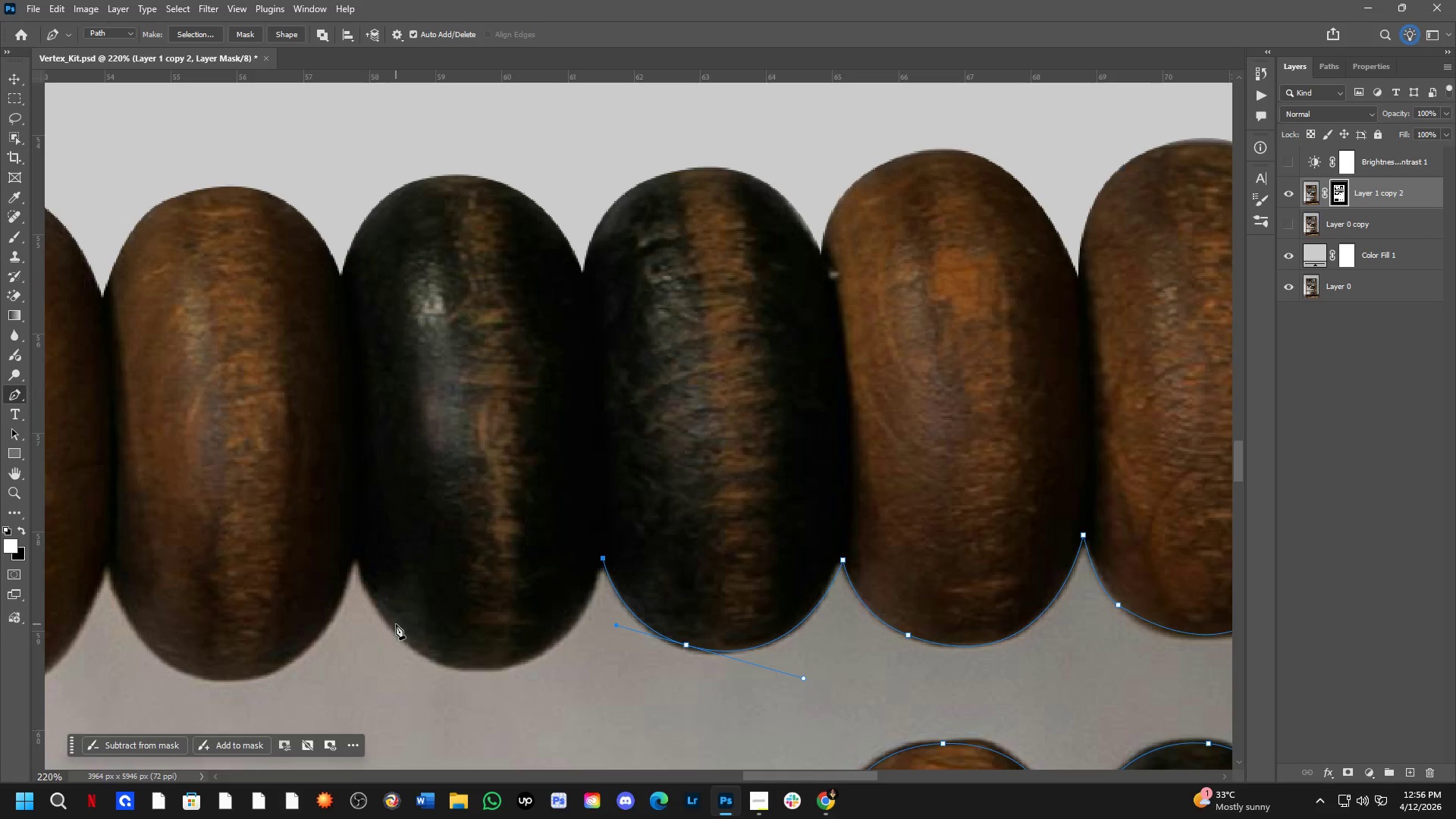 
left_click_drag(start_coordinate=[385, 617], to_coordinate=[233, 467])
 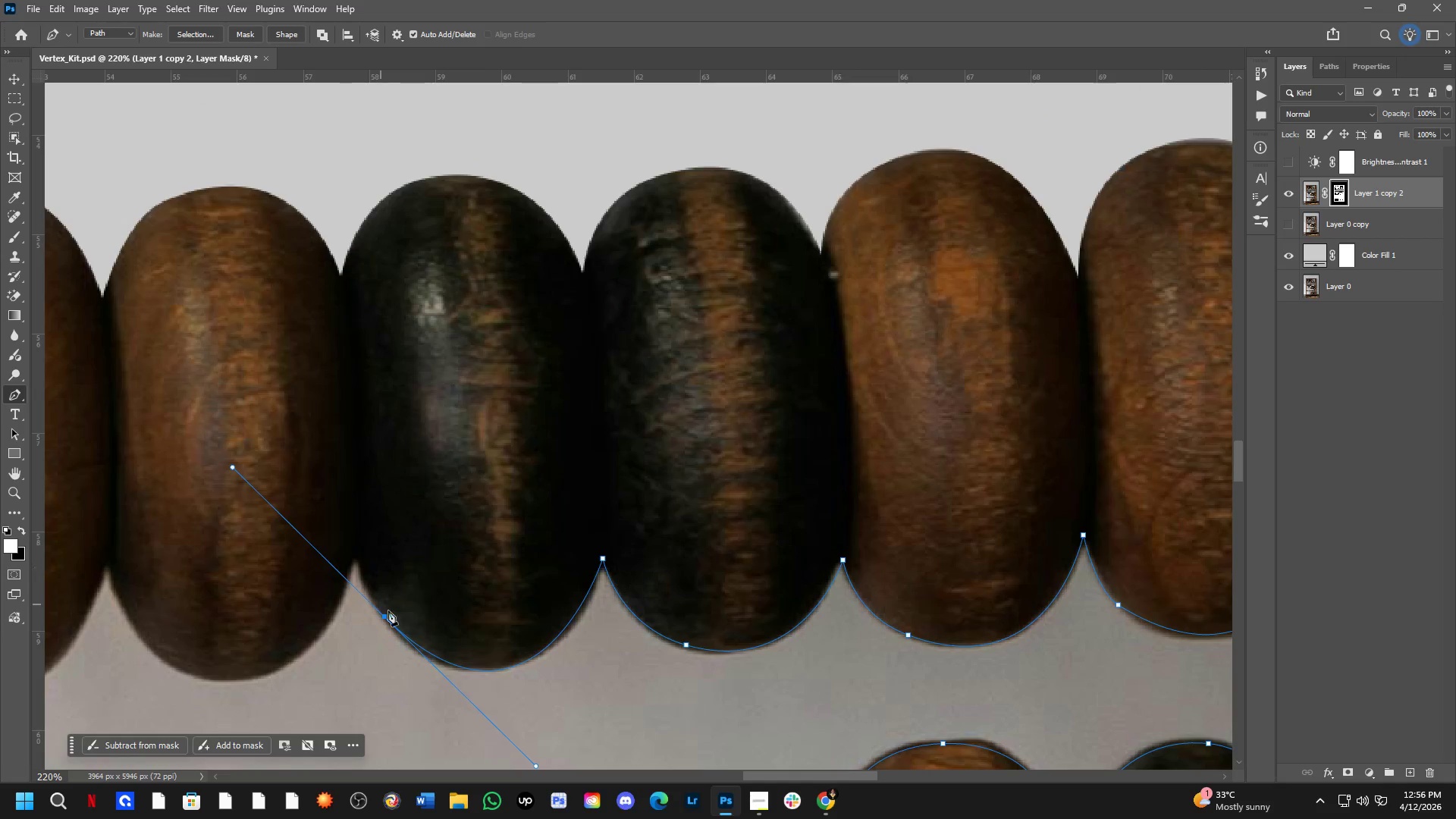 
key(Control+Z)
 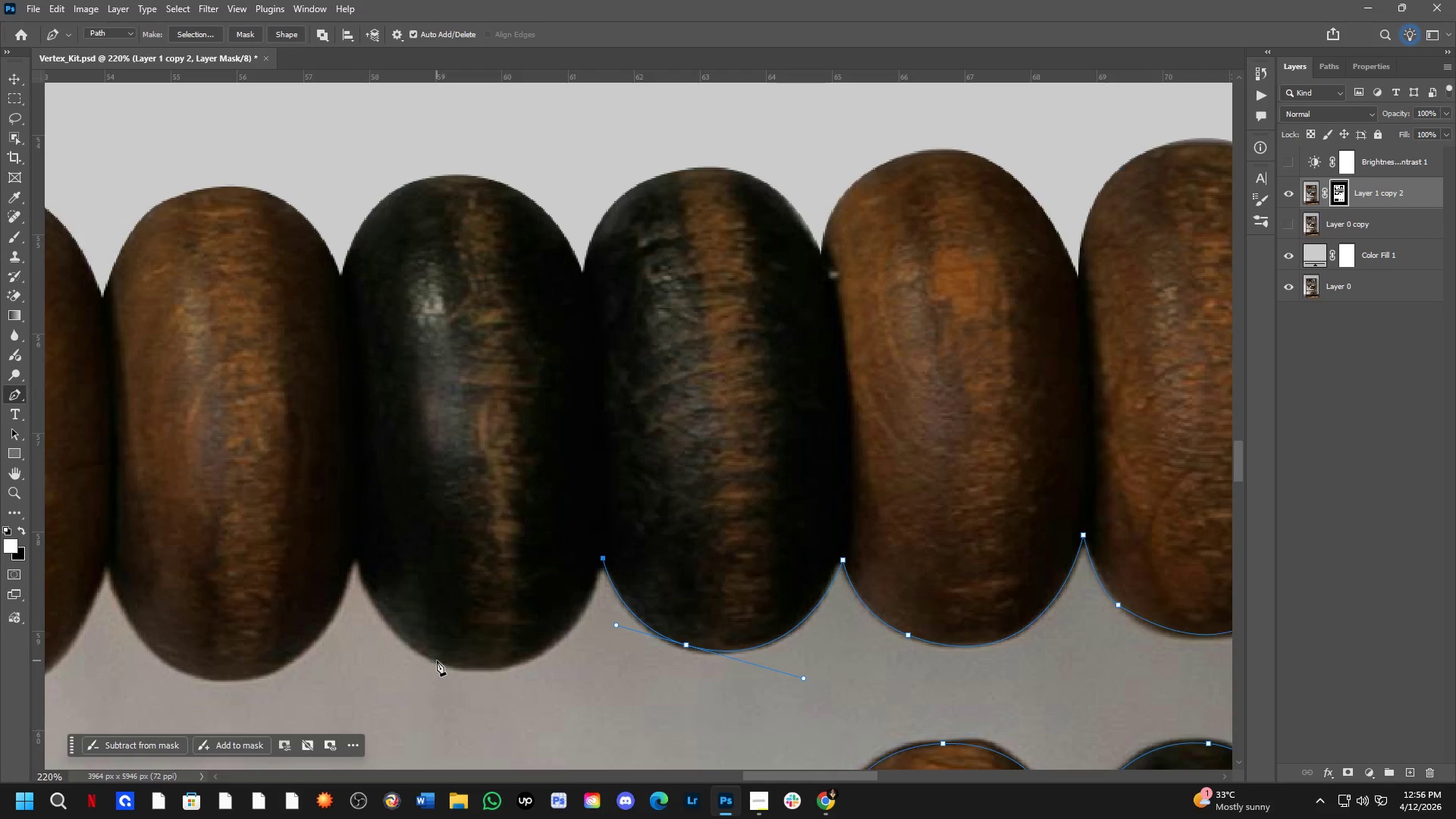 
left_click_drag(start_coordinate=[425, 654], to_coordinate=[285, 598])
 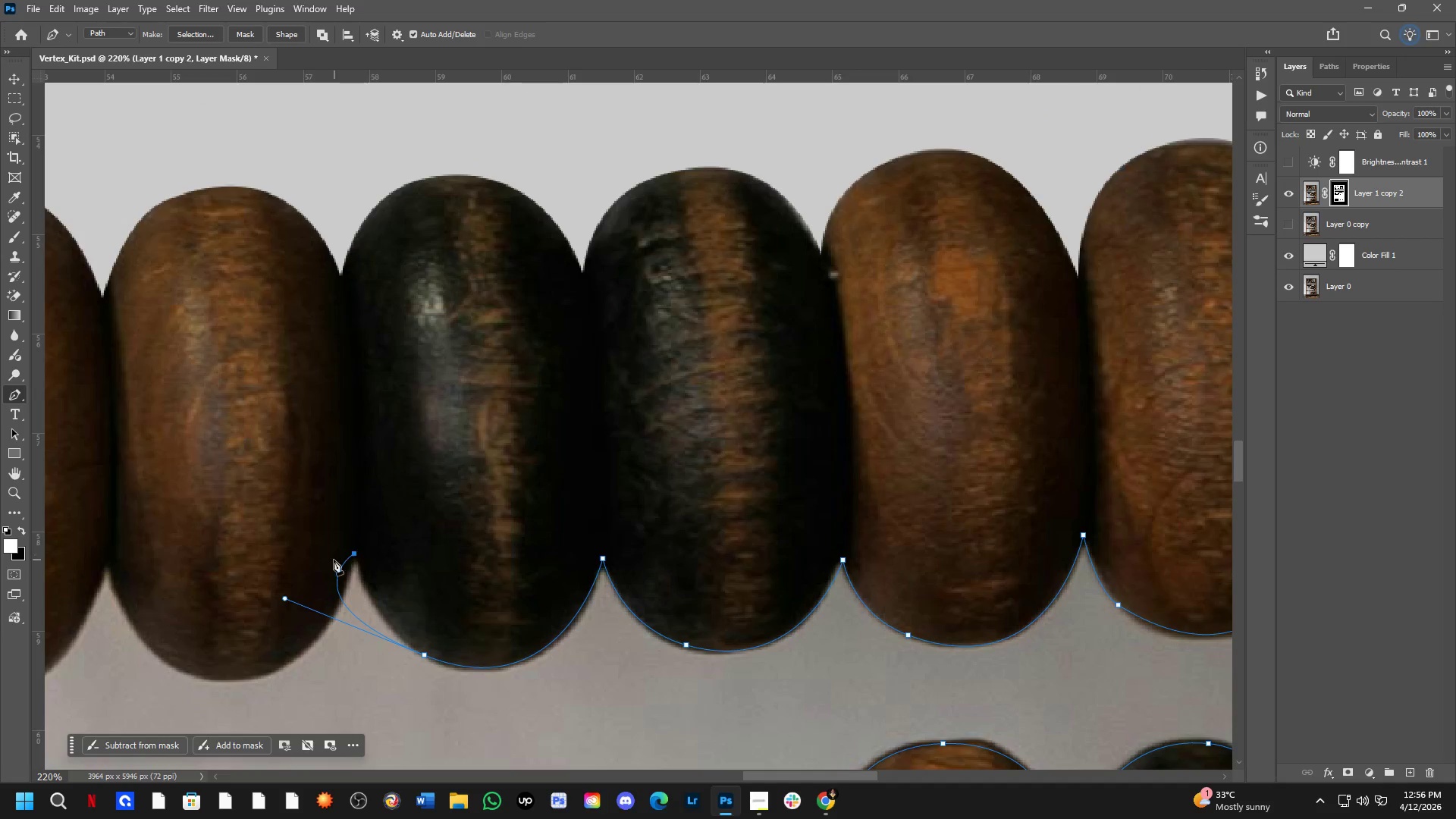 
hold_key(key=ControlLeft, duration=1.91)
left_click_drag(start_coordinate=[286, 599], to_coordinate=[373, 627])
 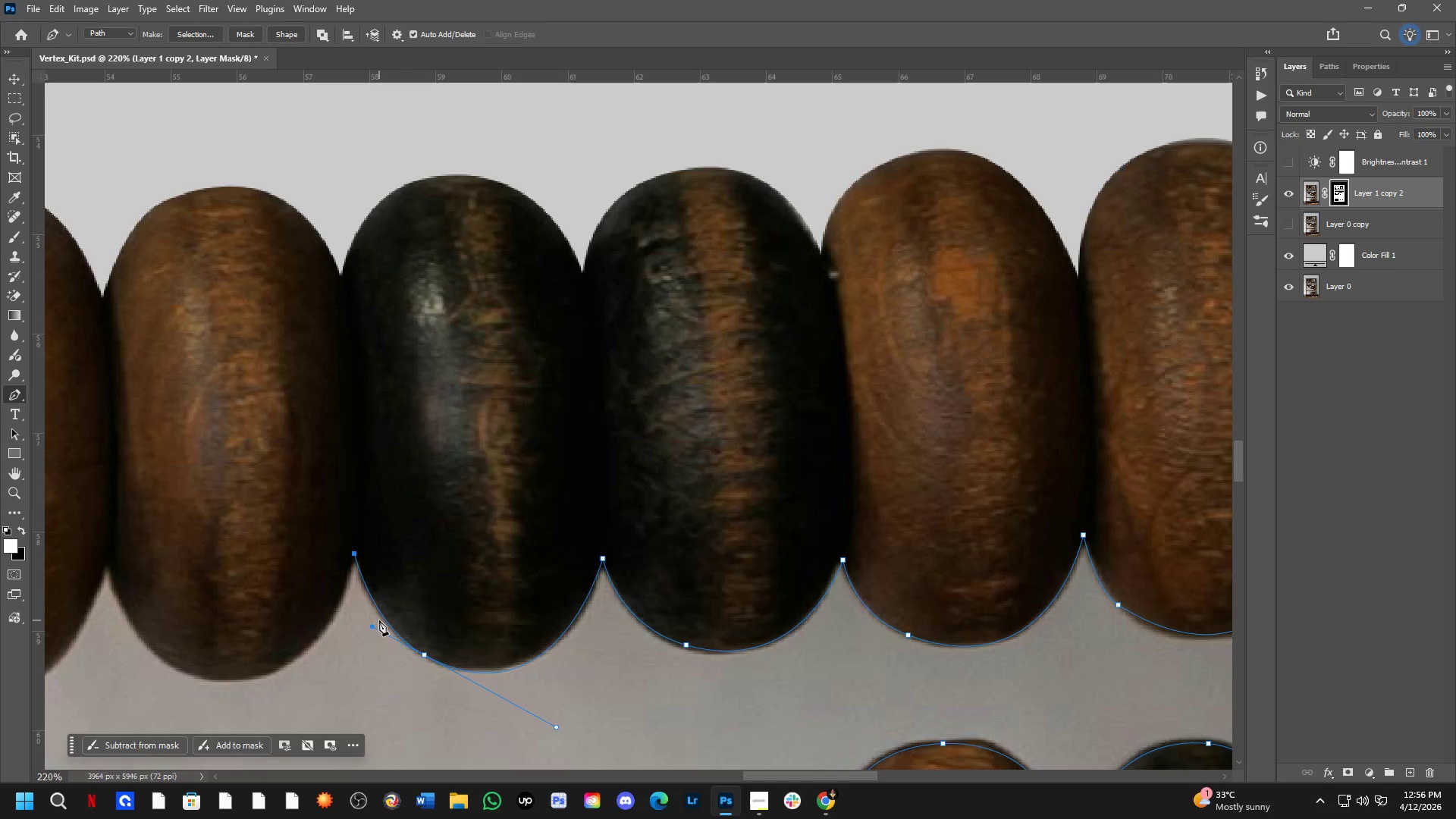 
scroll: coordinate [479, 698], scroll_direction: down, amount: 7.0
 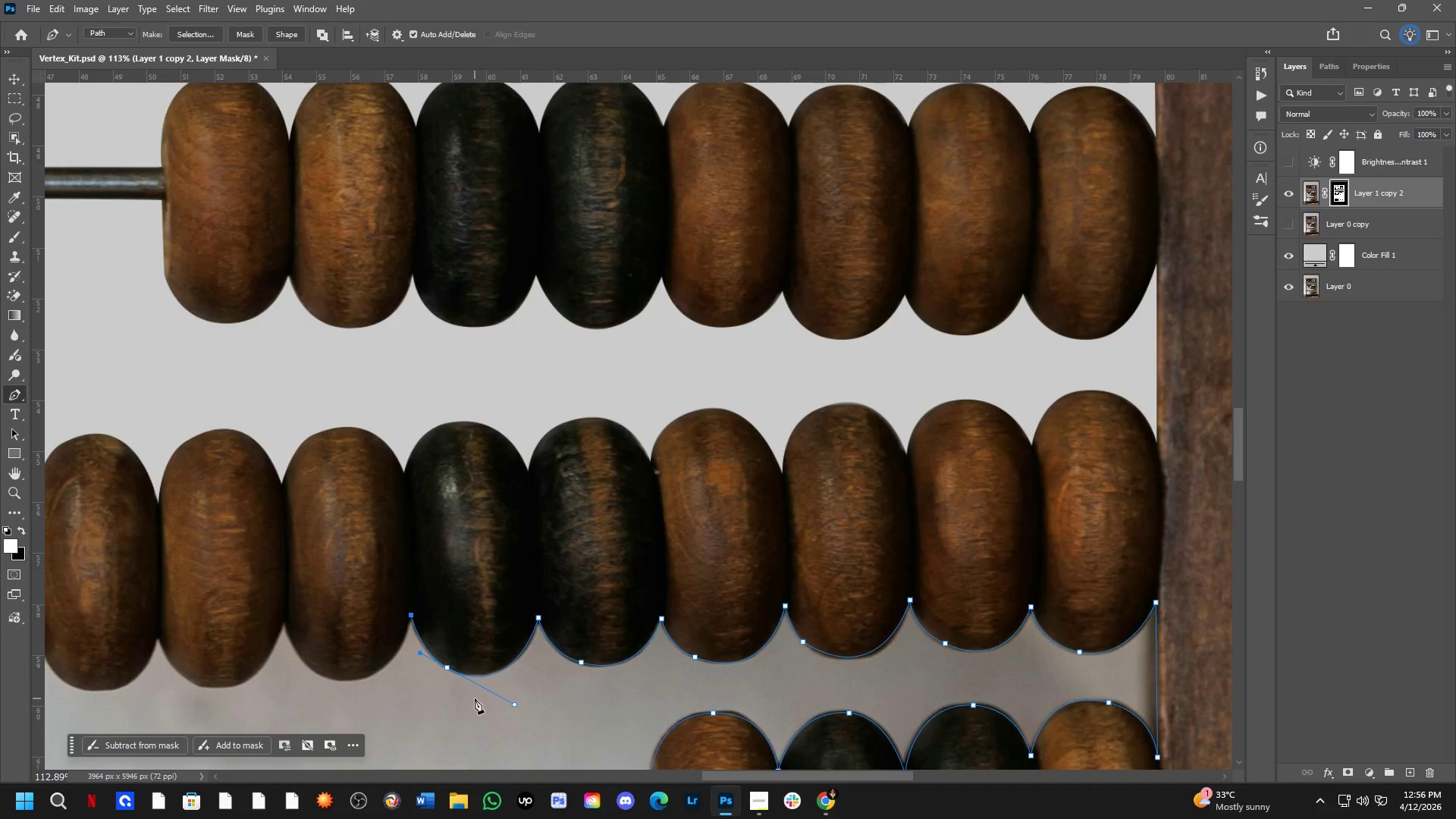 
wait(5.38)
 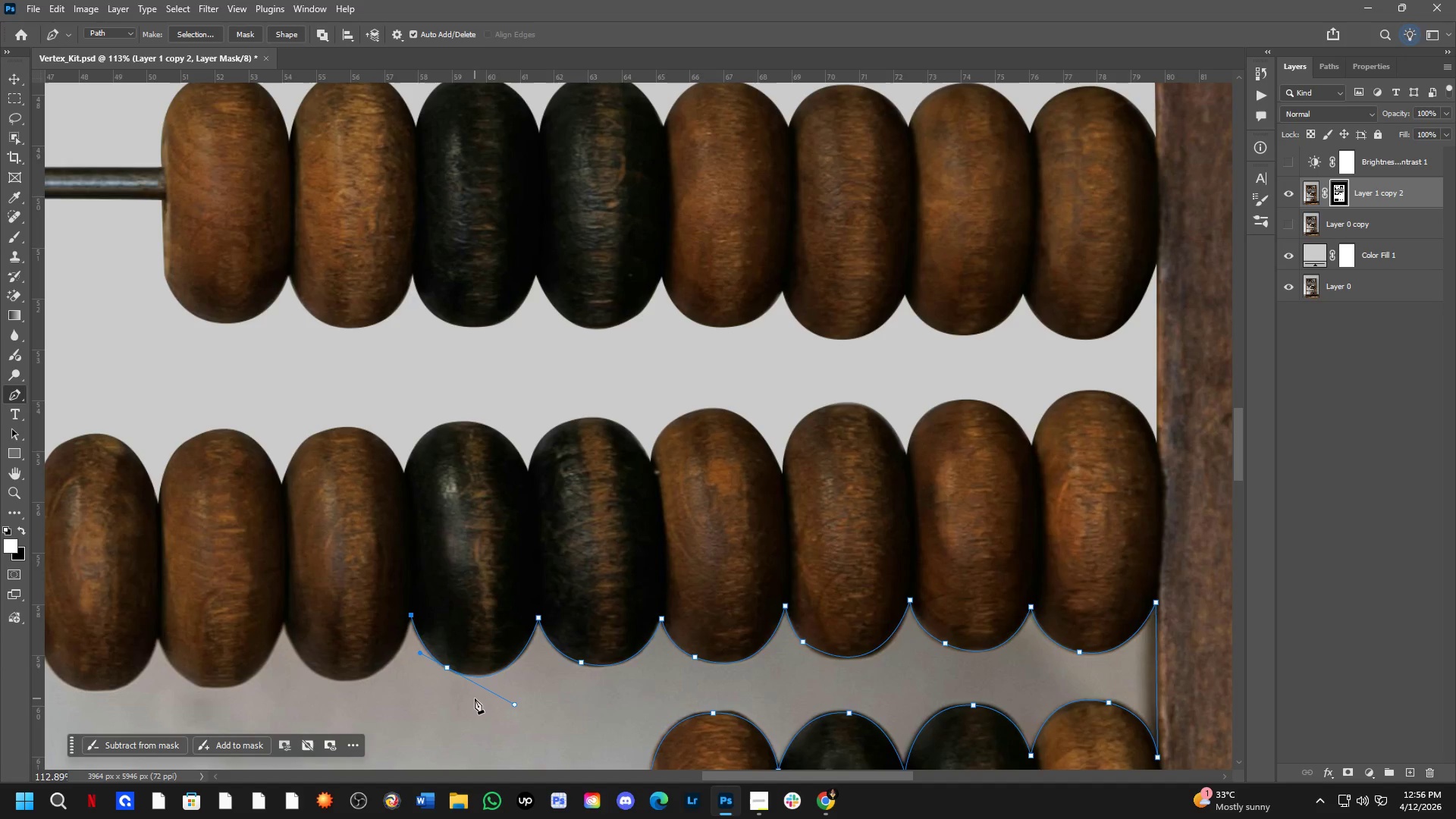 
scroll: coordinate [739, 595], scroll_direction: down, amount: 4.0
 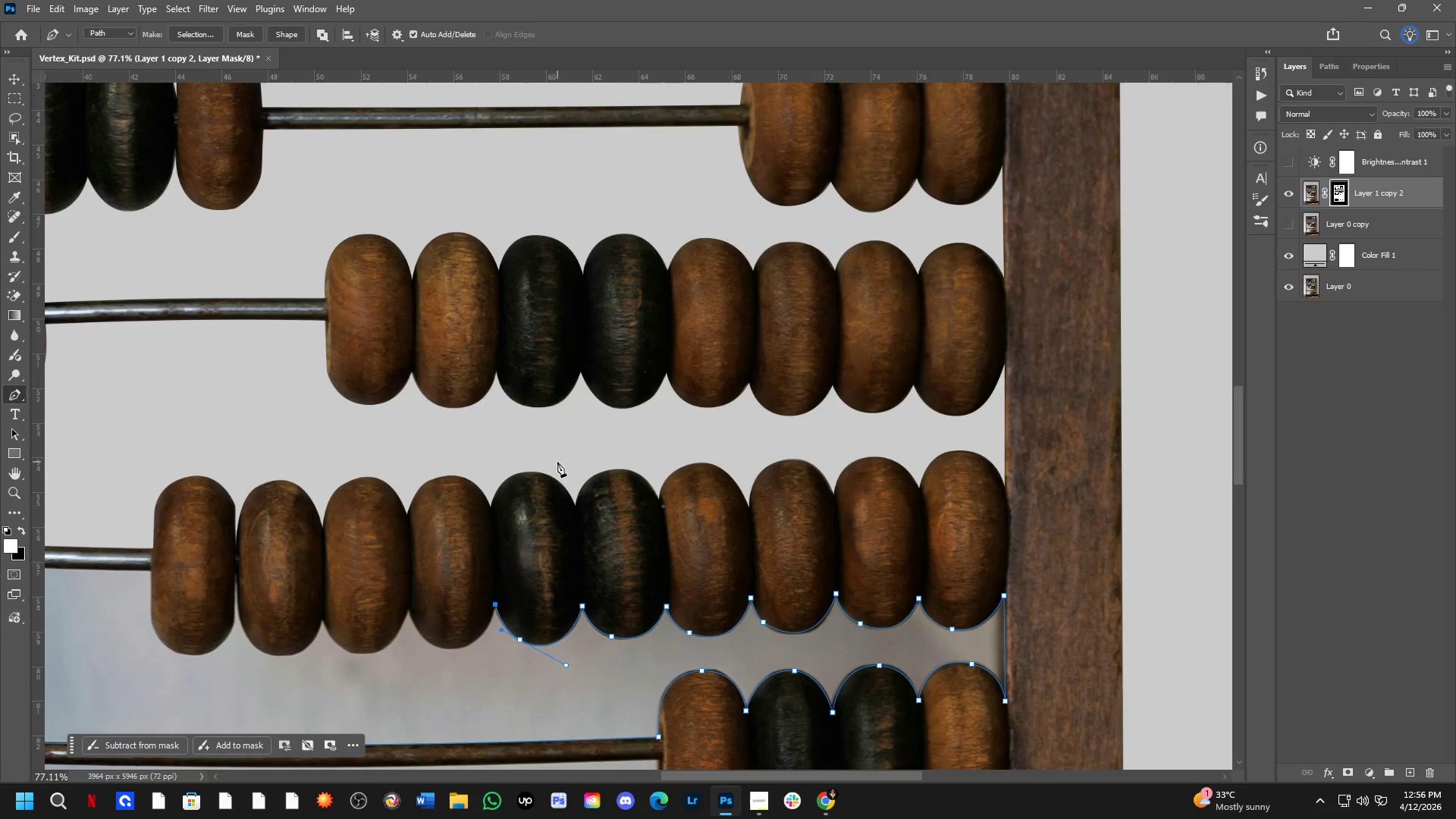 
key(Alt+Tab)